 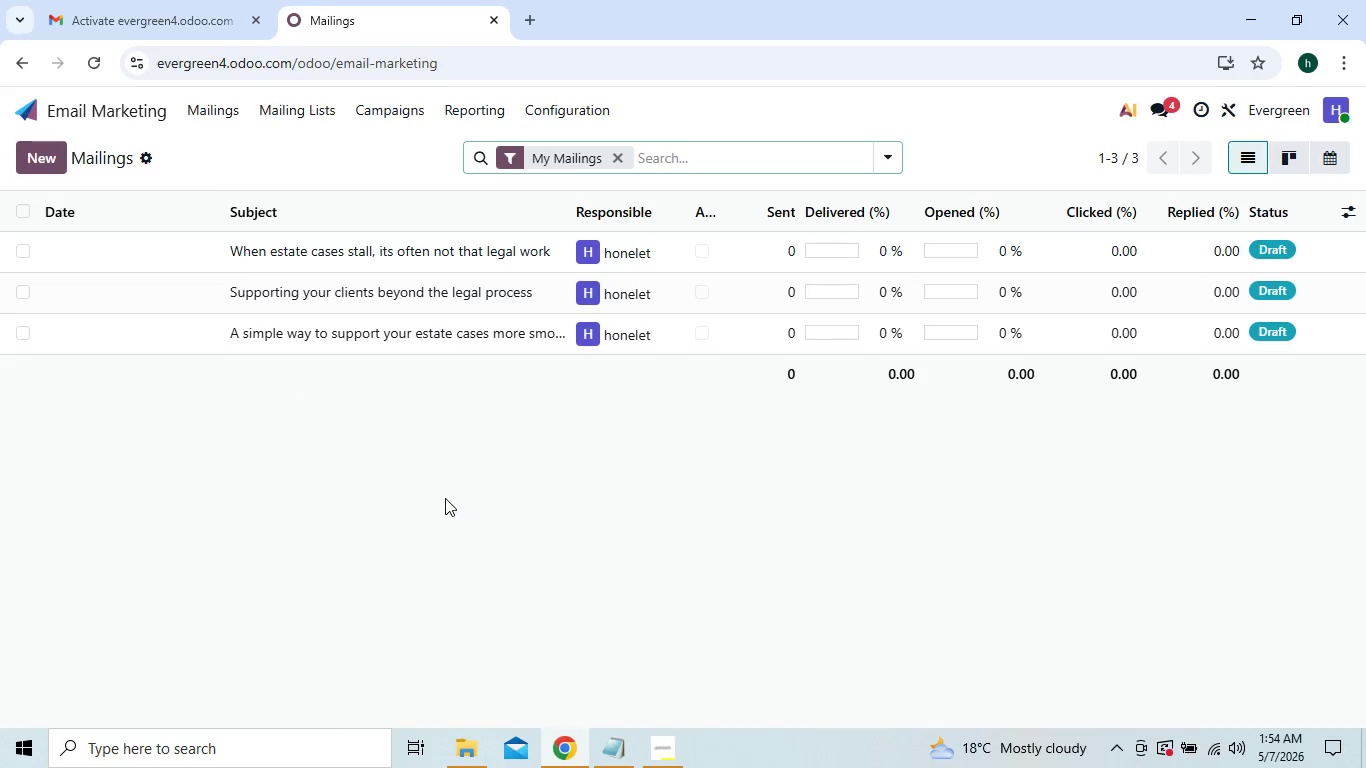 
left_click([214, 102])
 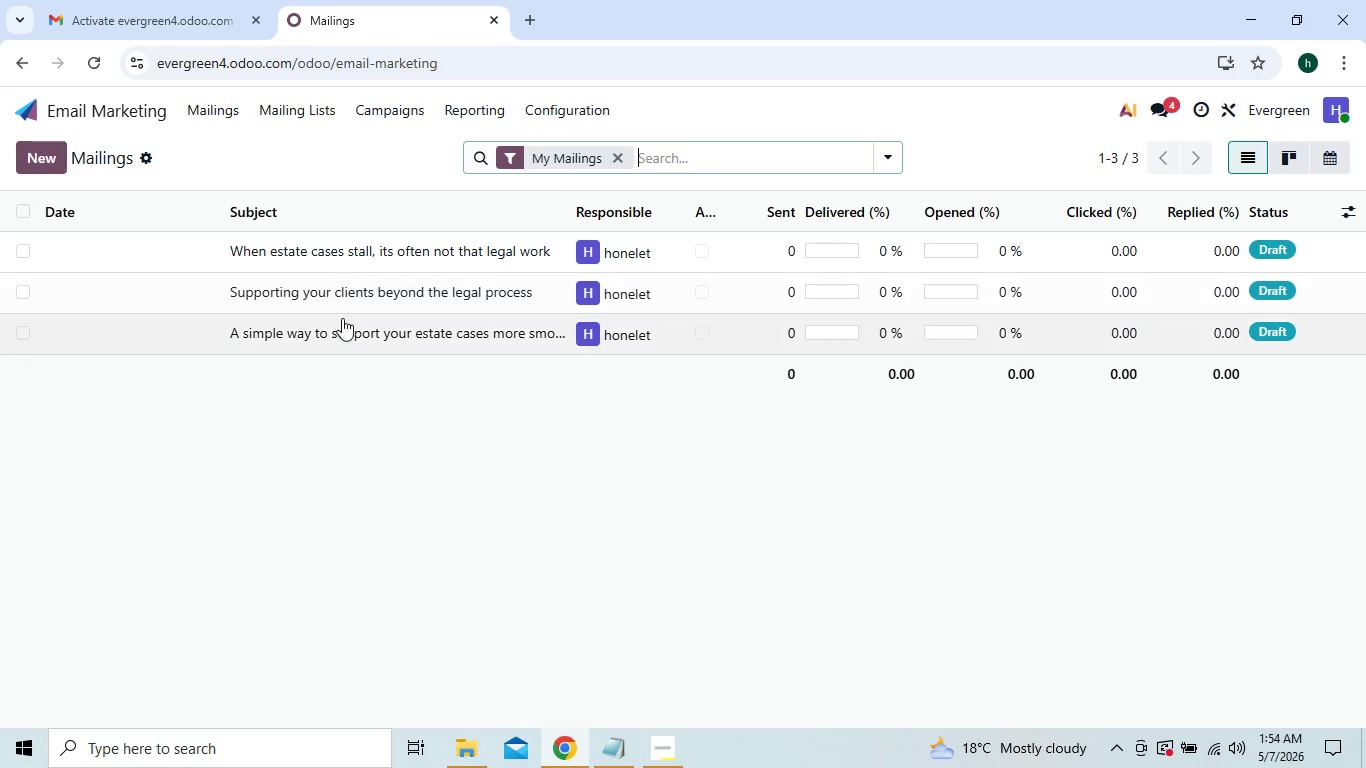 
mouse_move([338, 301])
 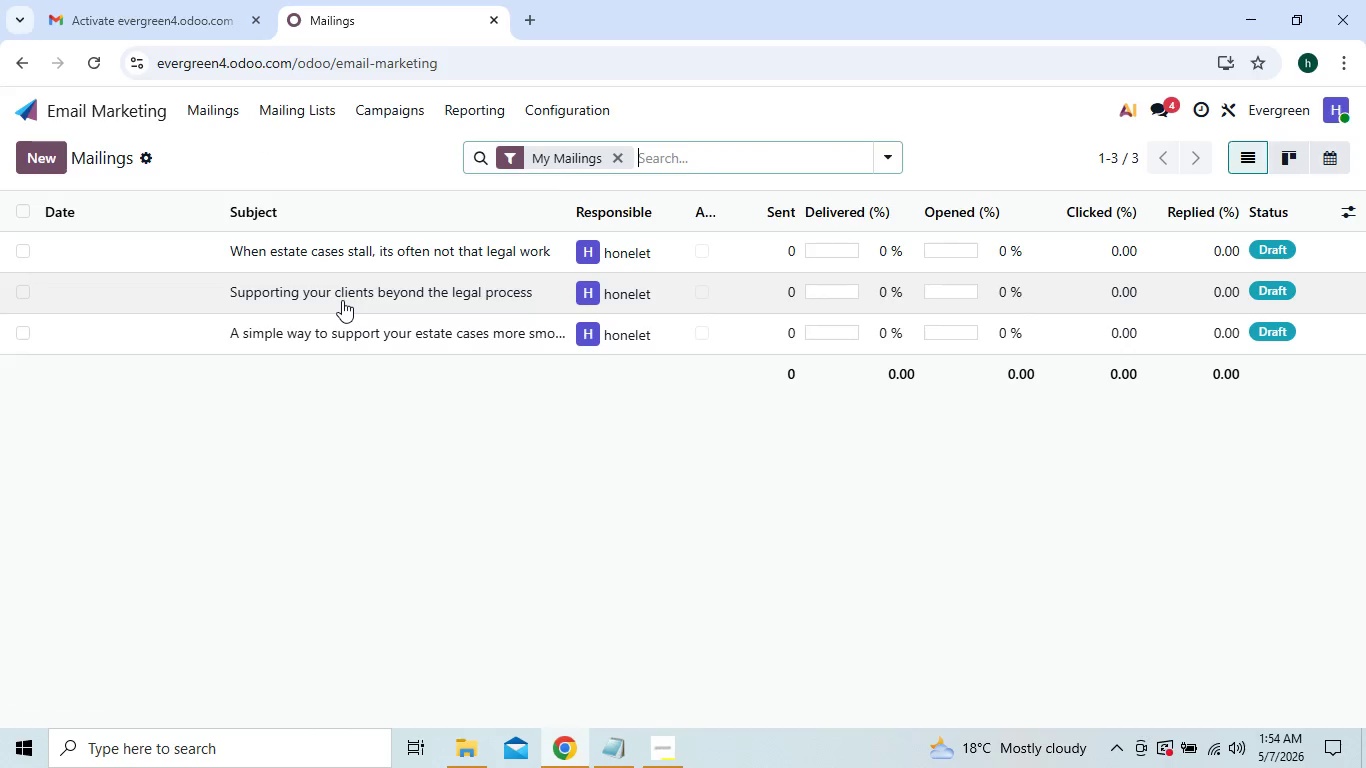 
double_click([342, 300])
 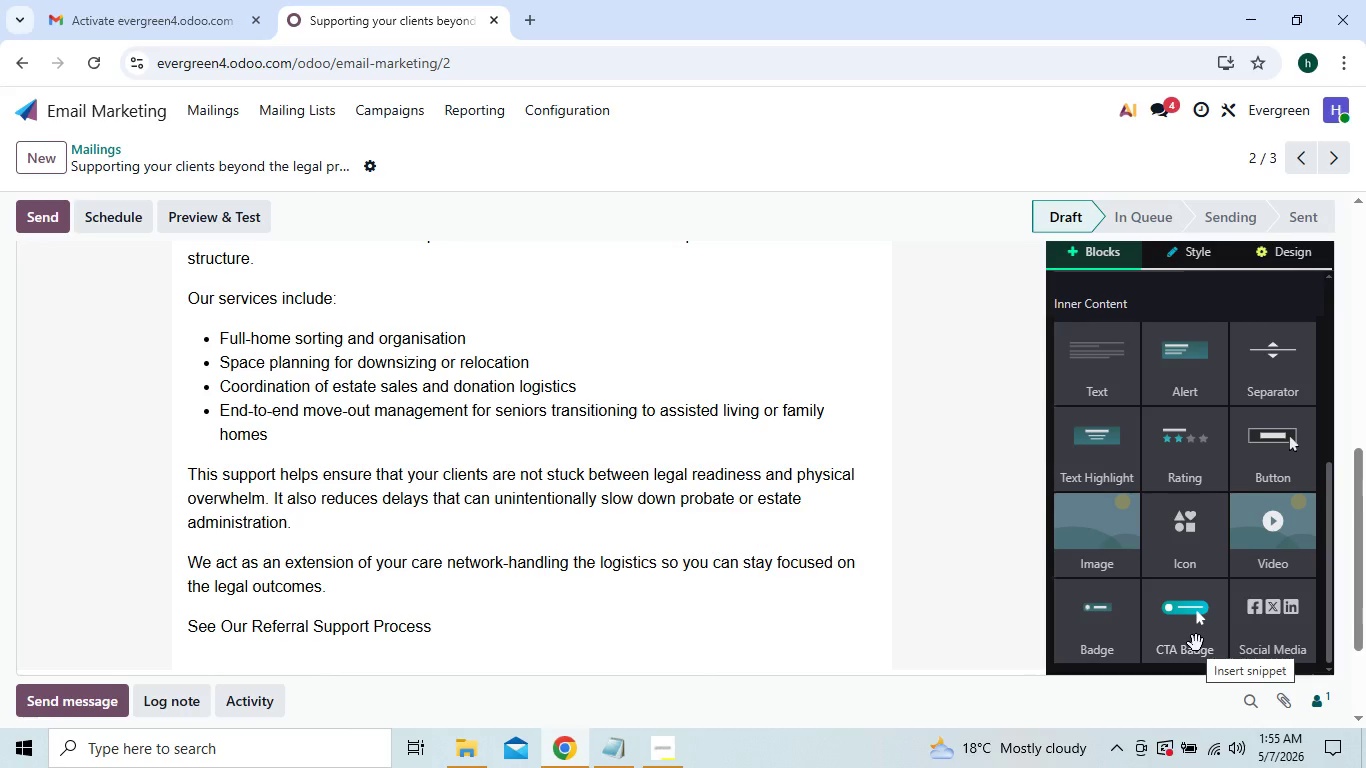 
wait(47.66)
 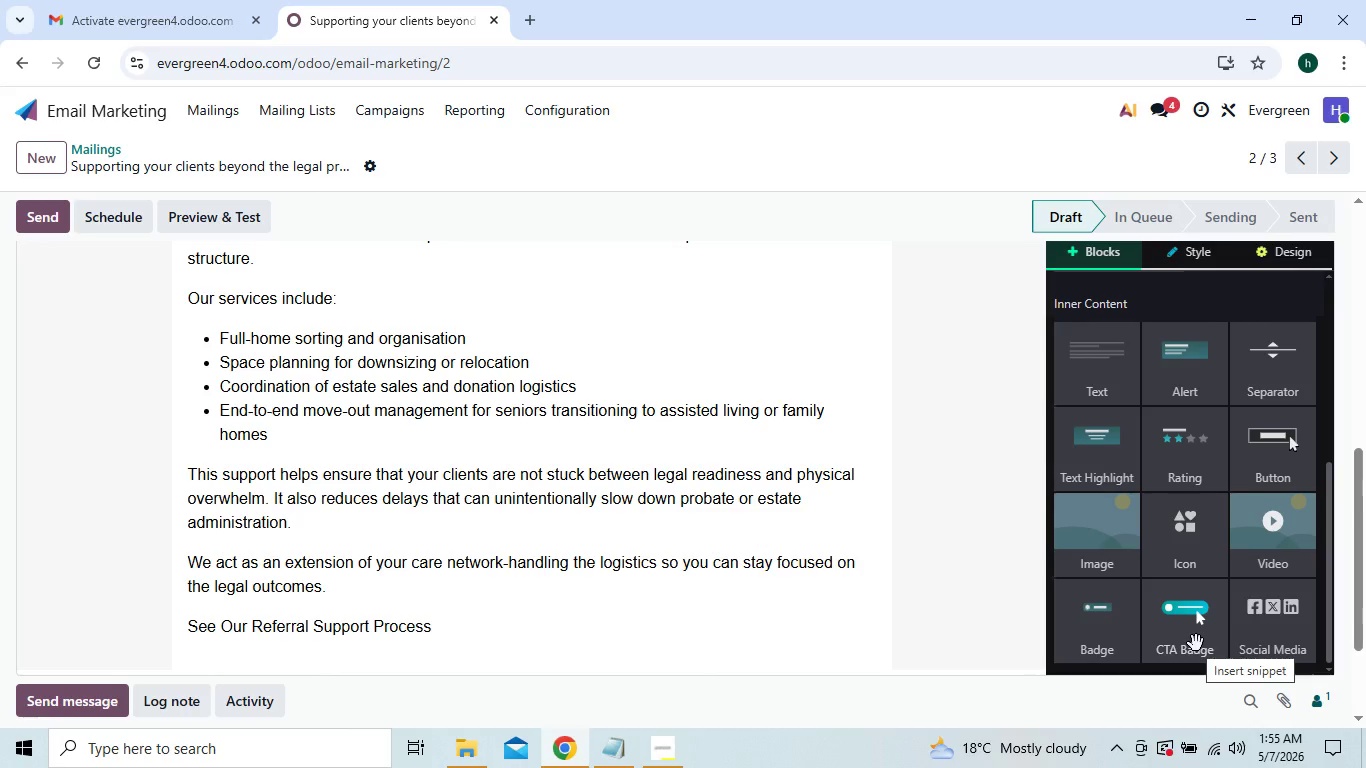 
left_click_drag(start_coordinate=[1196, 643], to_coordinate=[678, 643])
 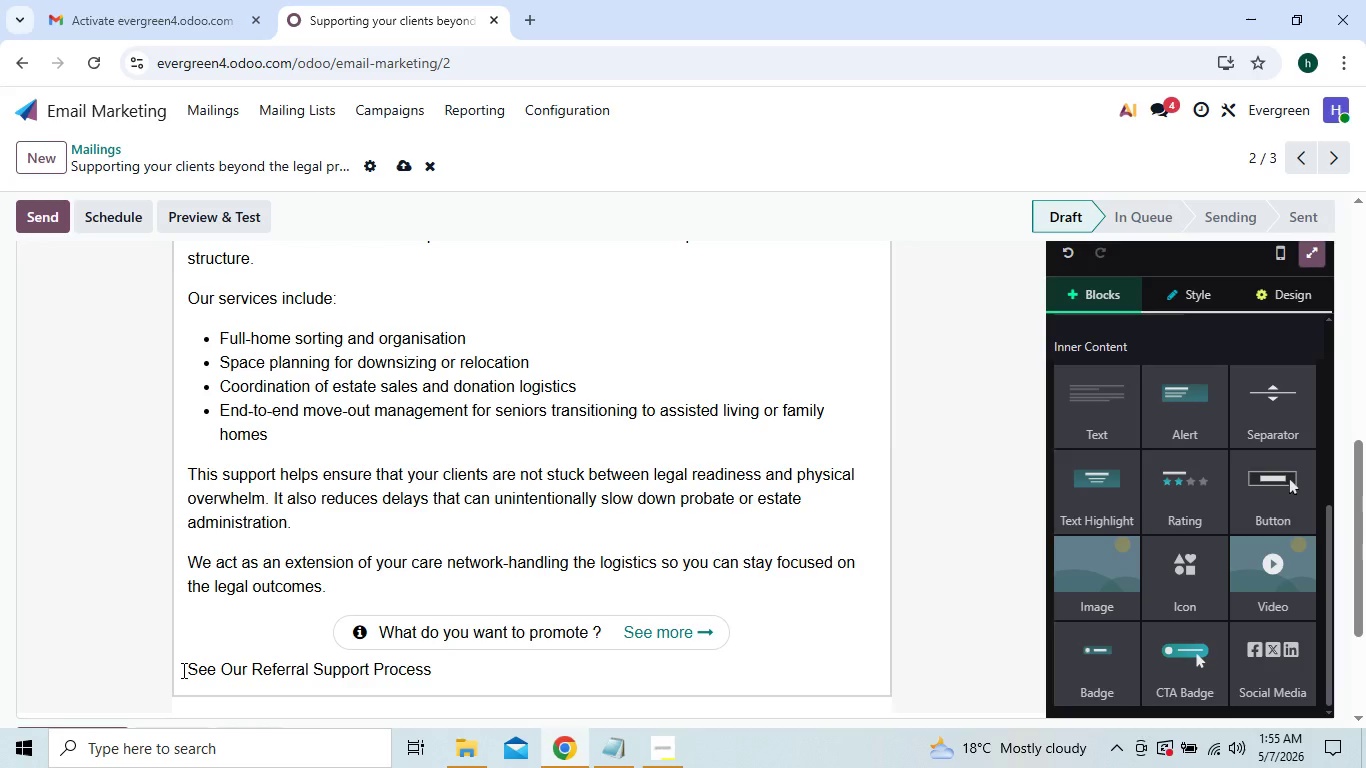 
left_click_drag(start_coordinate=[182, 670], to_coordinate=[442, 674])
 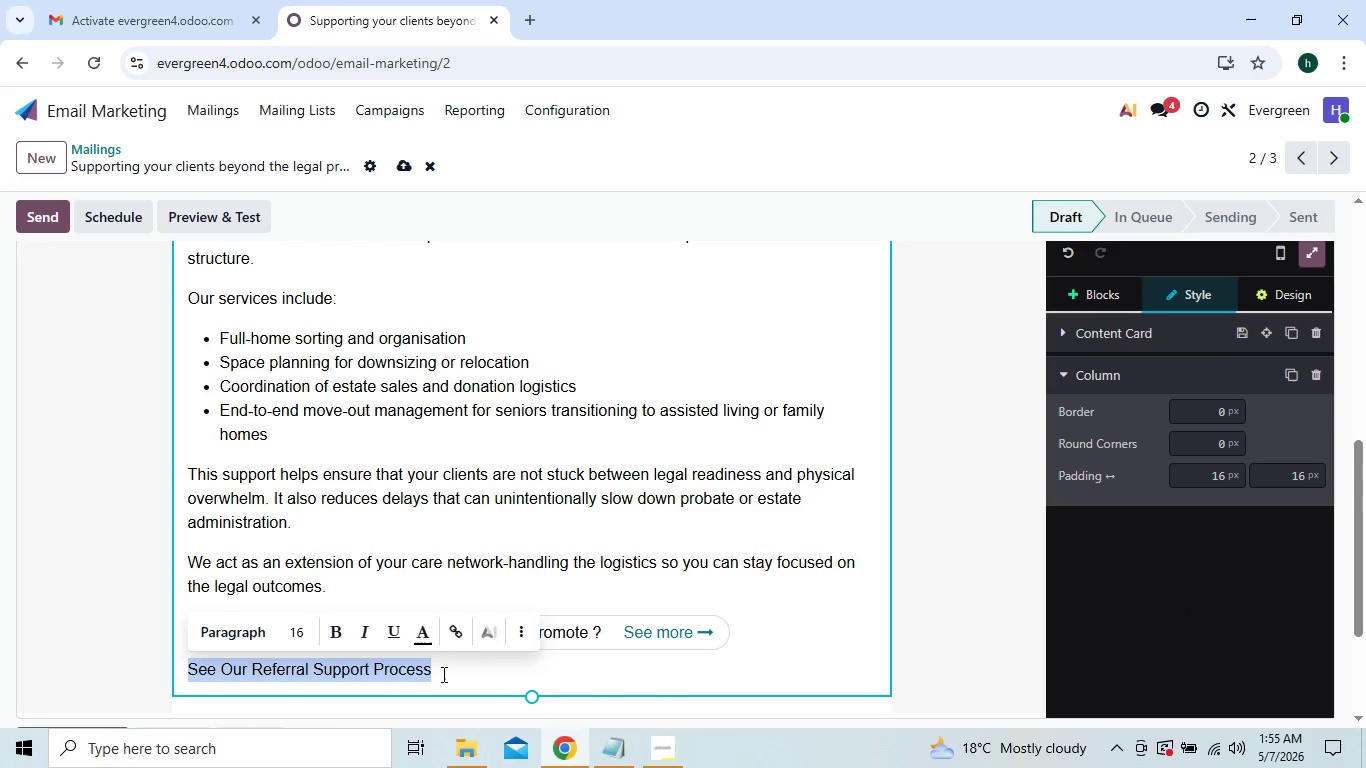 
hold_key(key=ControlLeft, duration=1.5)
 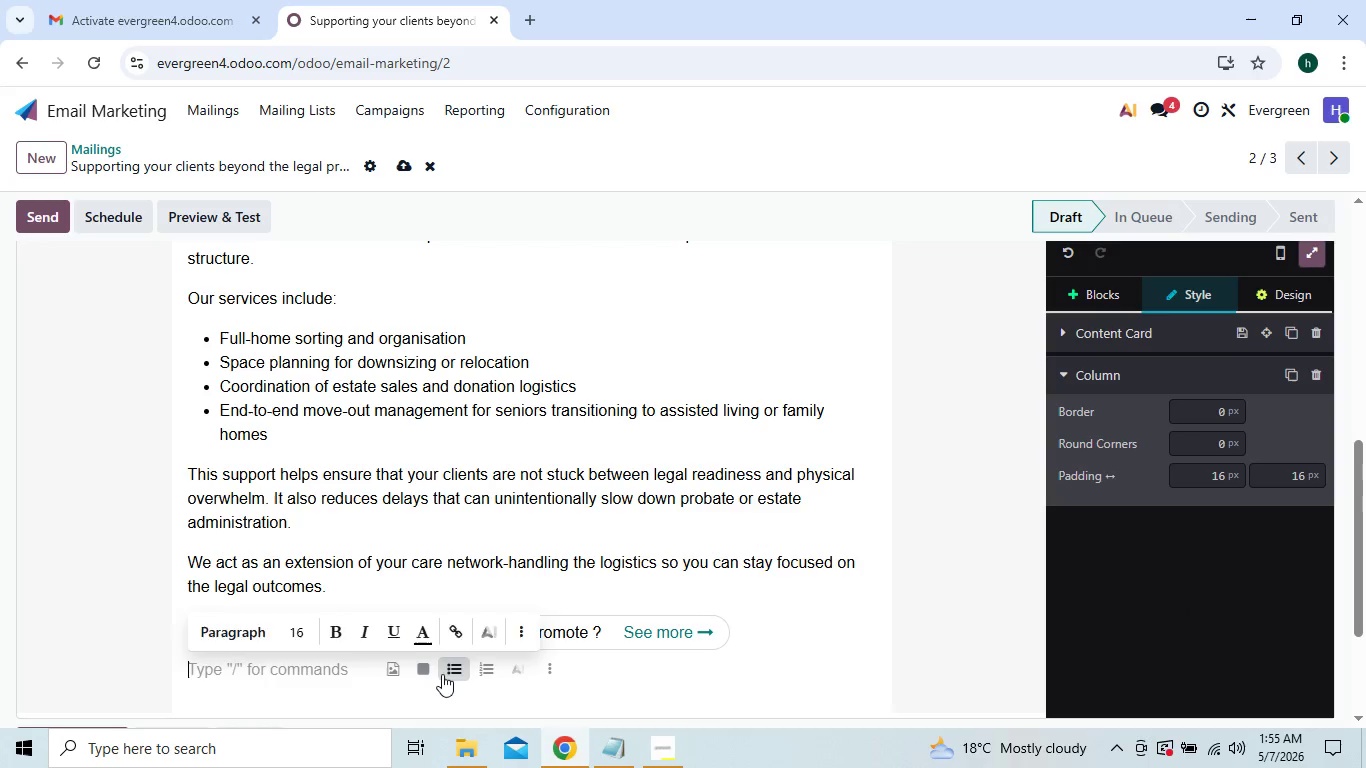 
key(Control+X)
 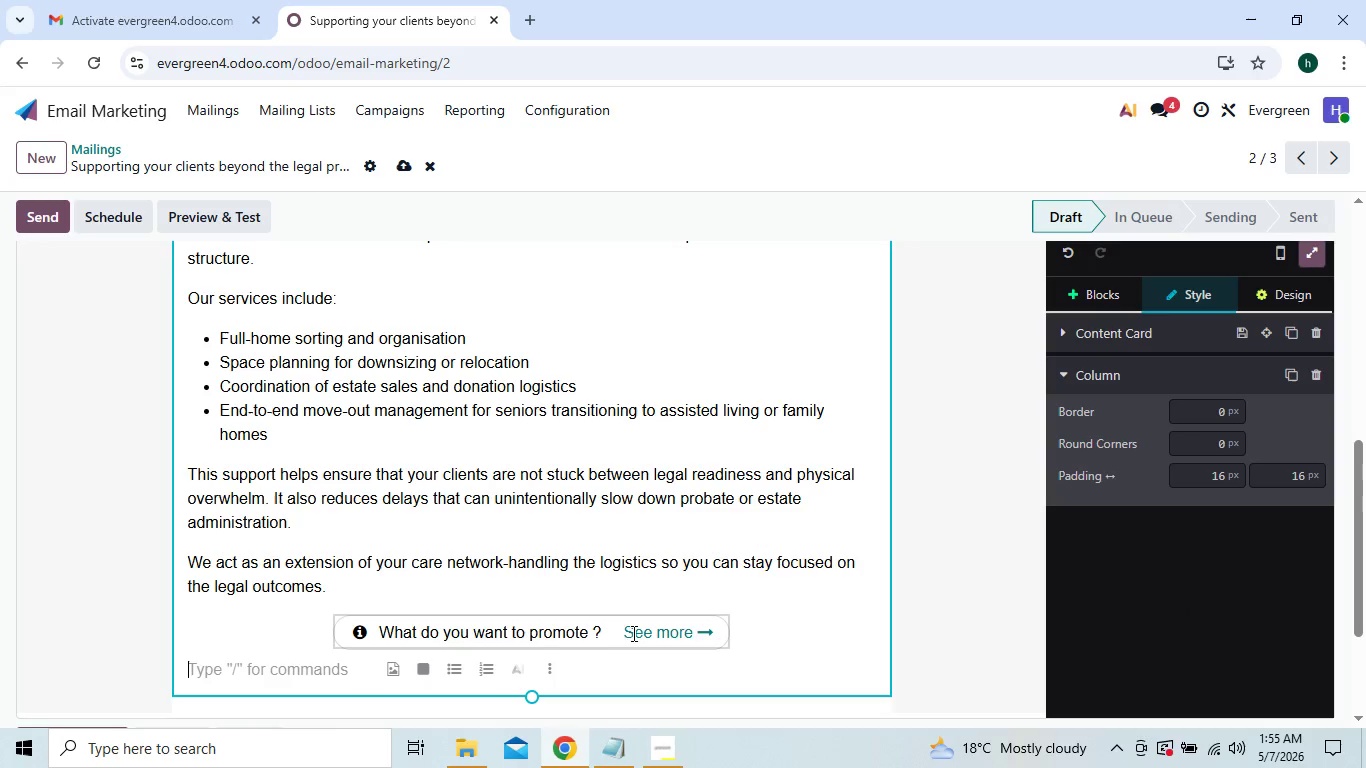 
left_click([716, 629])
 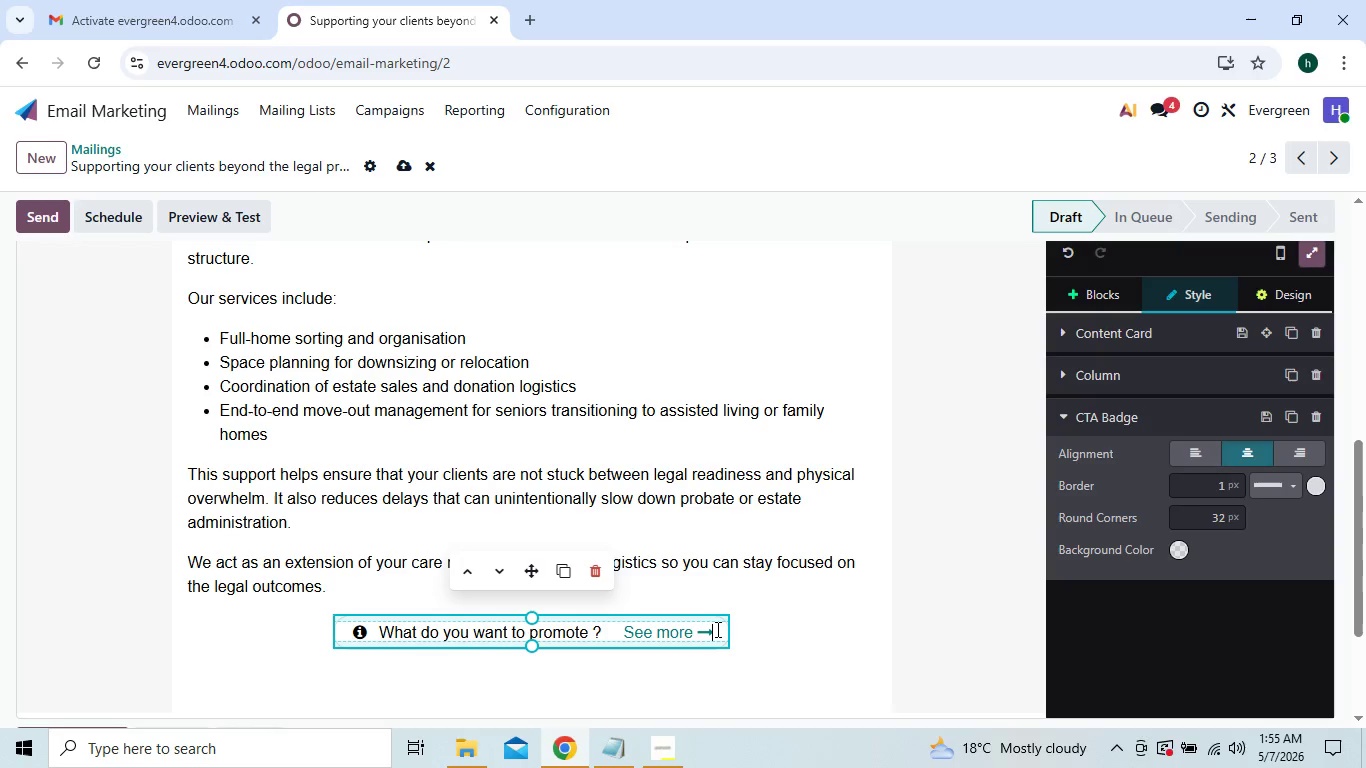 
key(Backspace)
 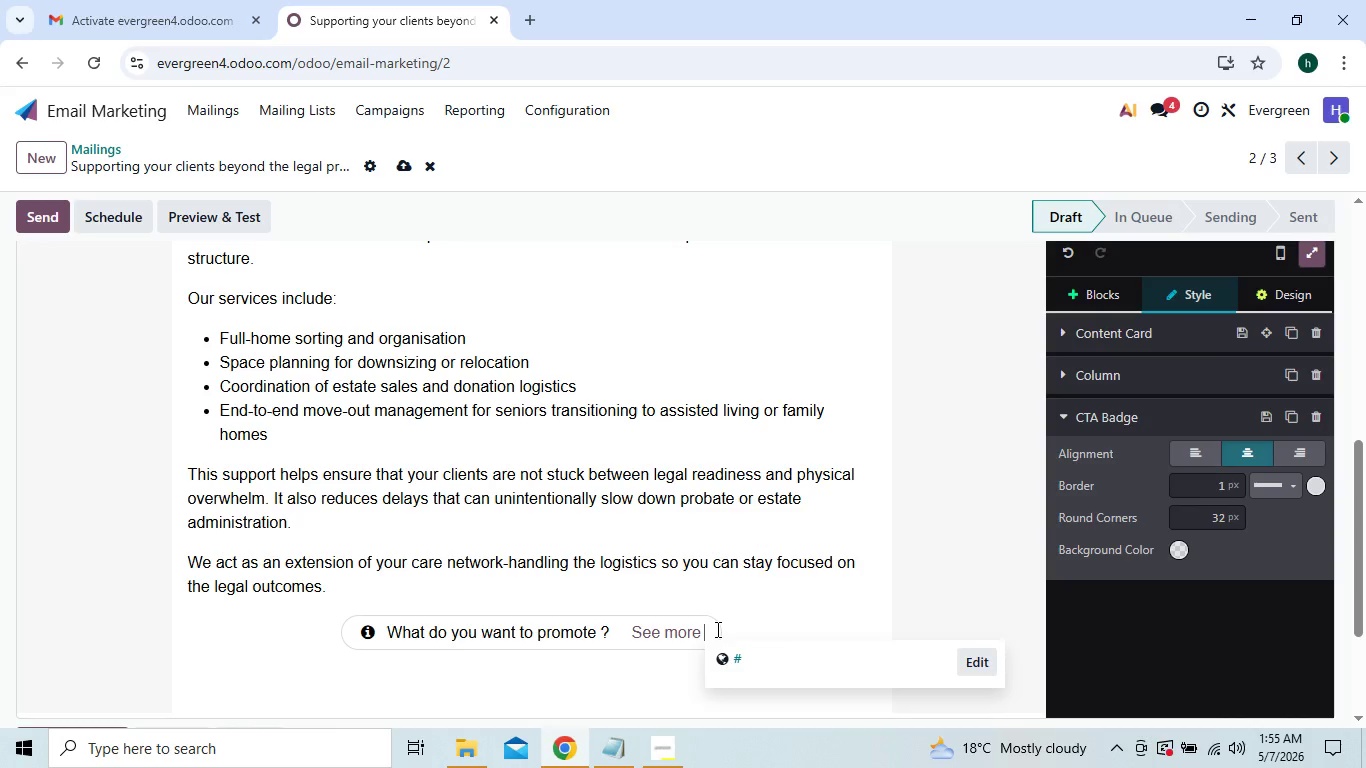 
key(Backspace)
 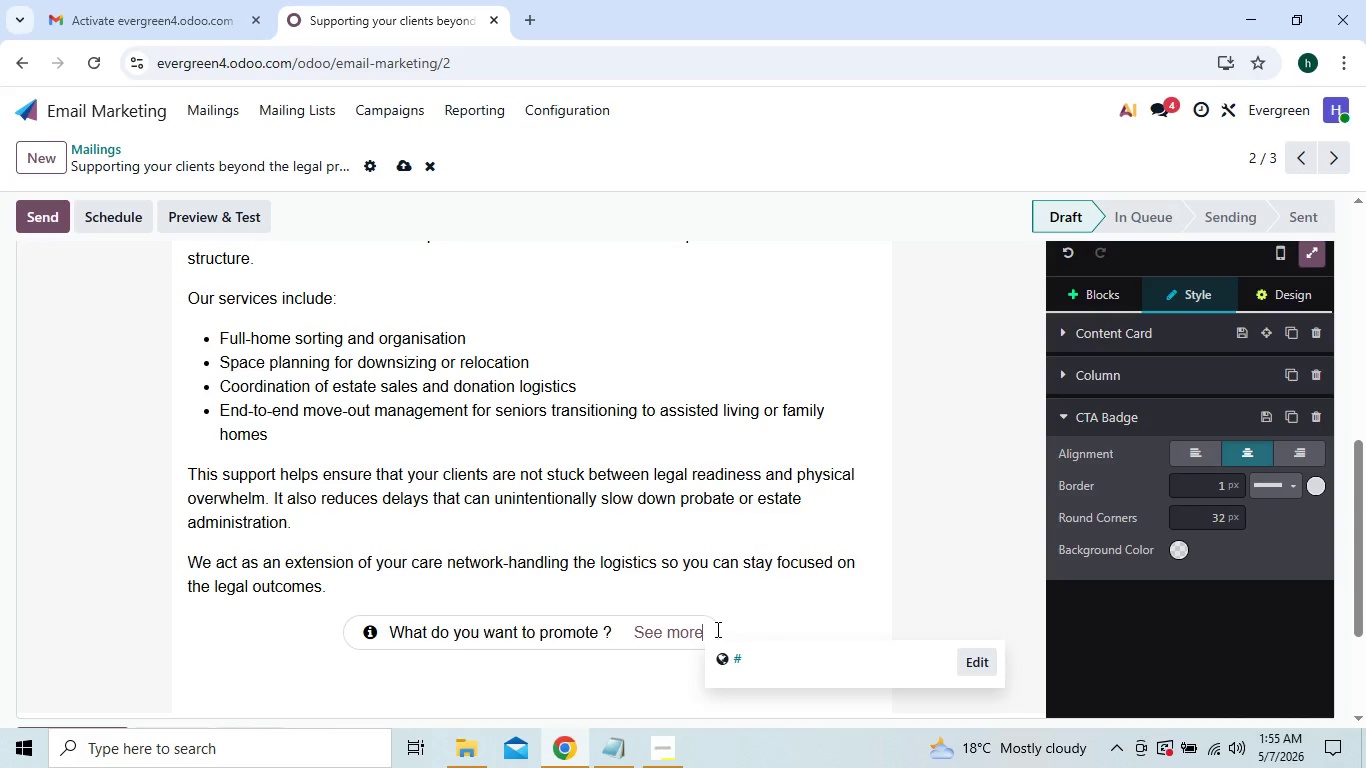 
key(Backspace)
 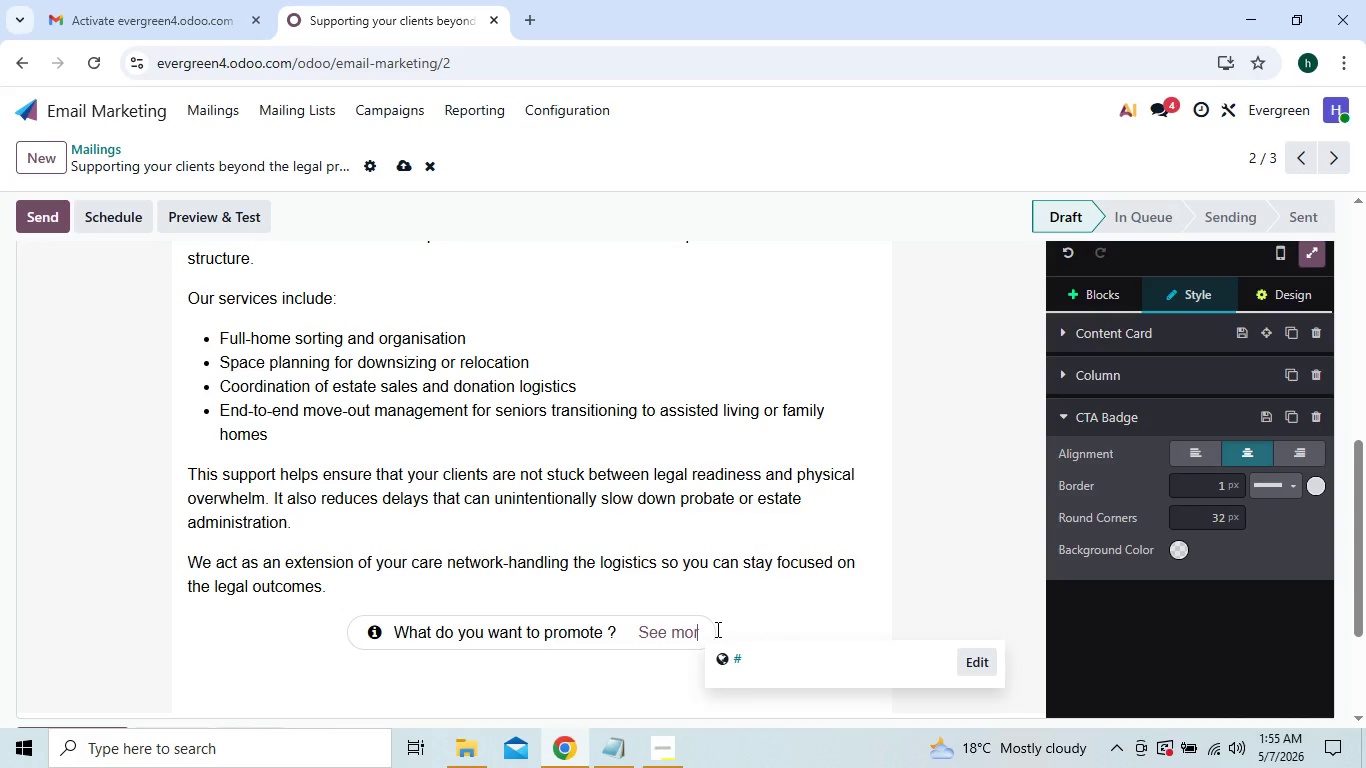 
key(Backspace)
 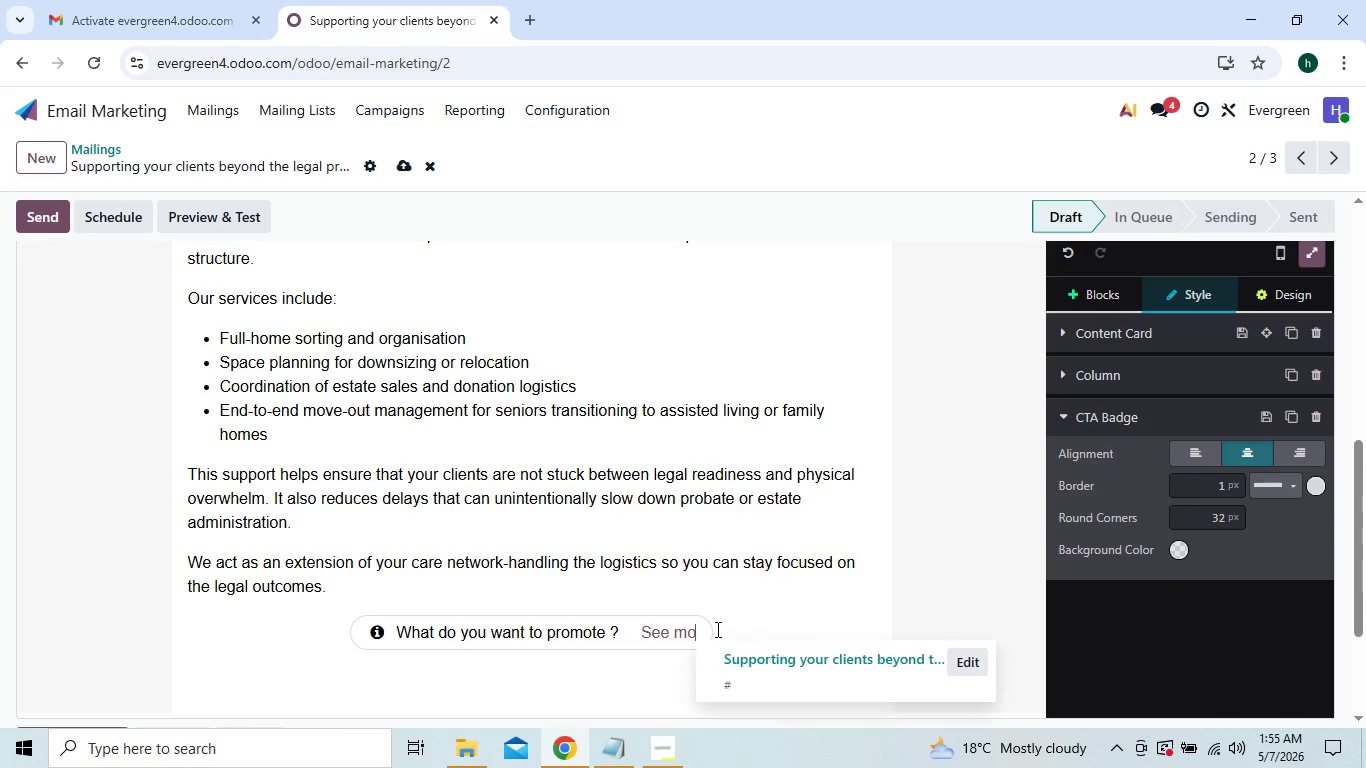 
key(Backspace)
 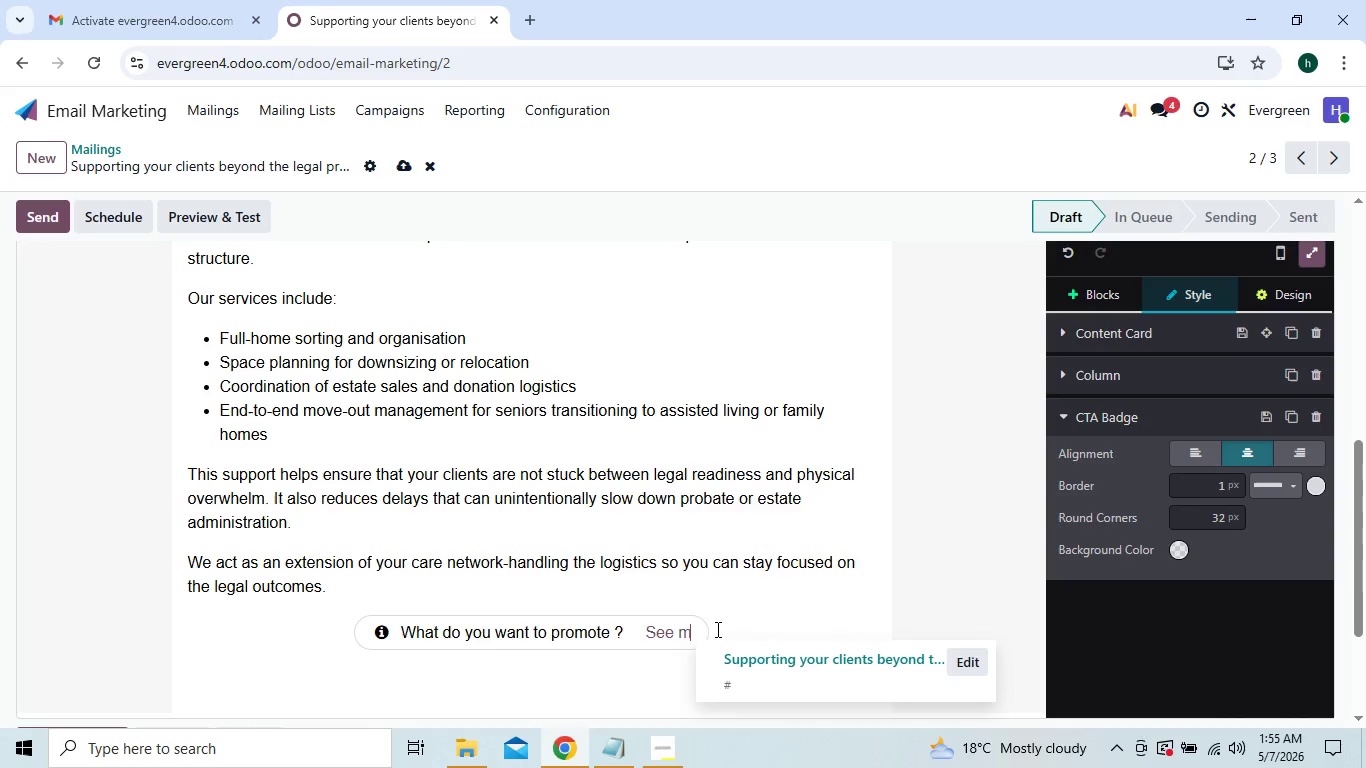 
key(Backspace)
 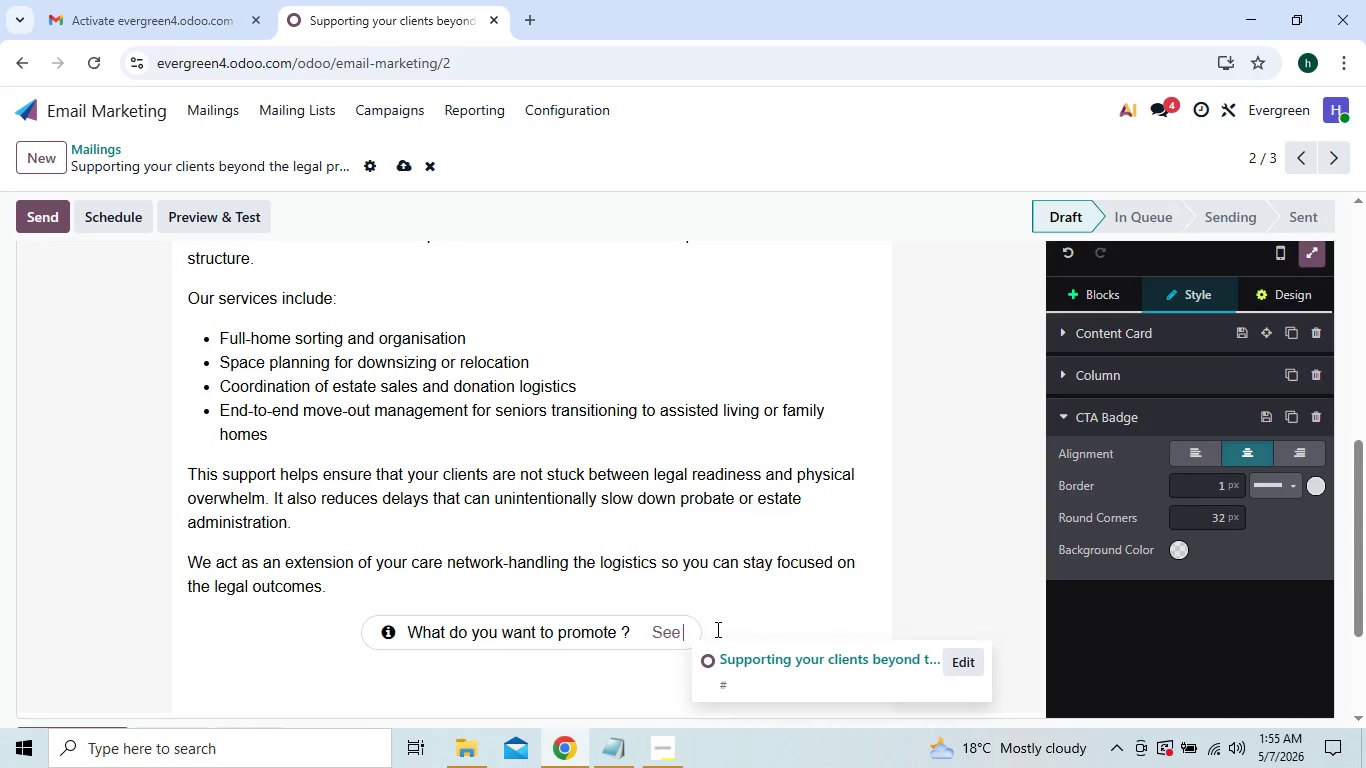 
key(Backspace)
 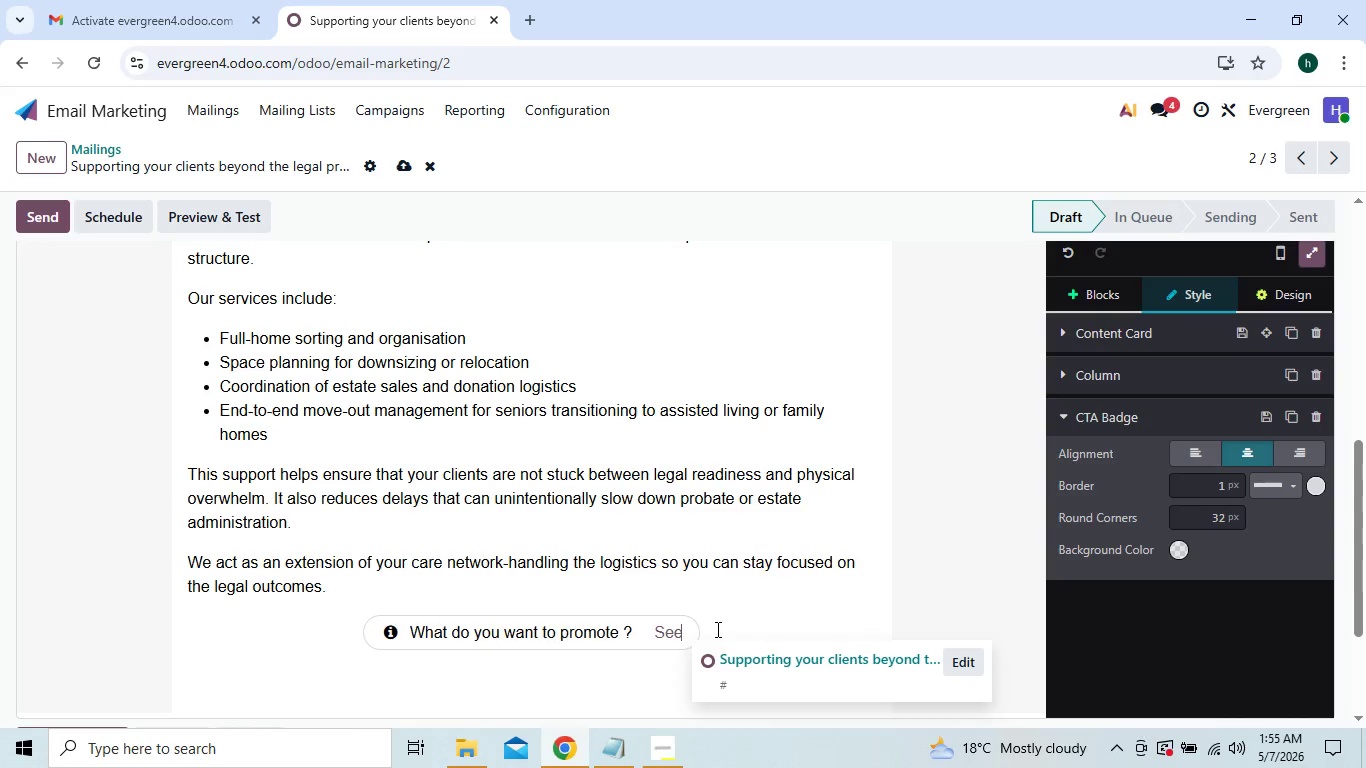 
key(Backspace)
 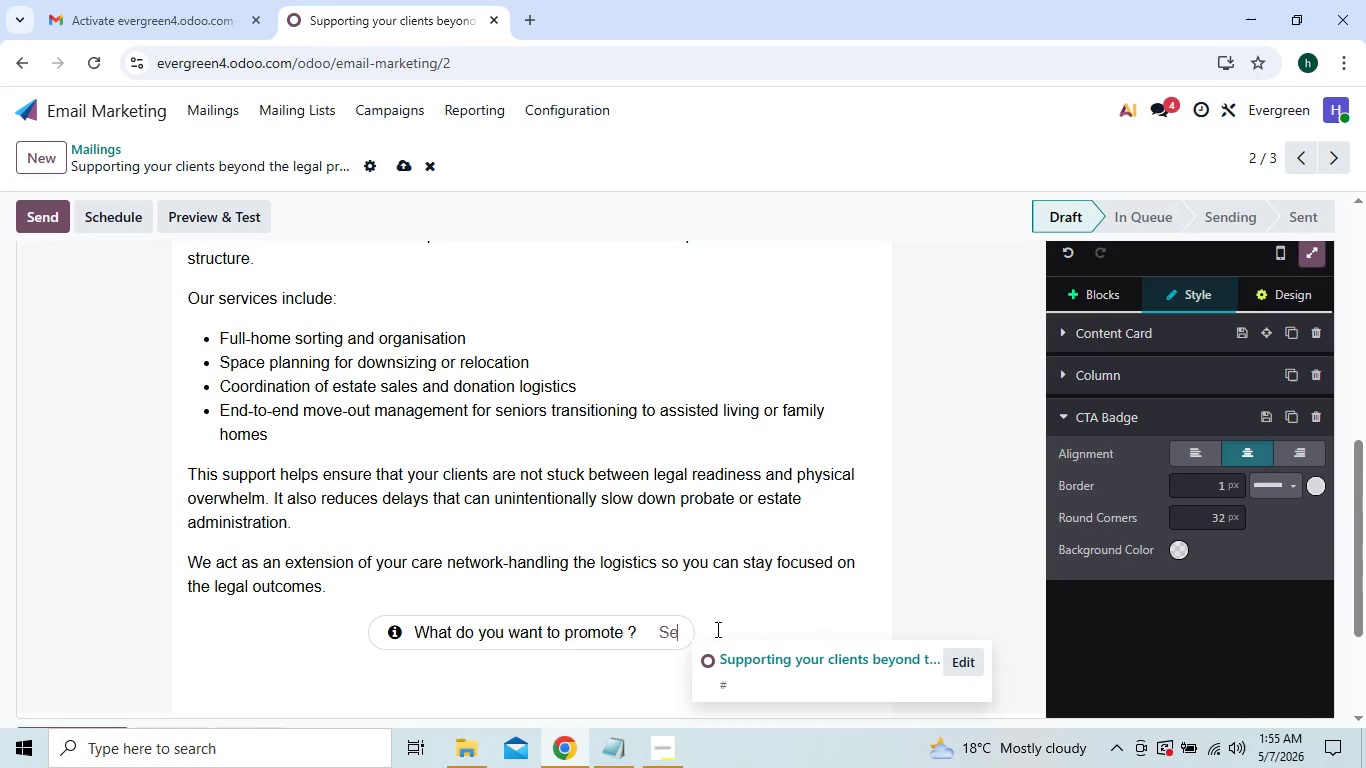 
key(Backspace)
 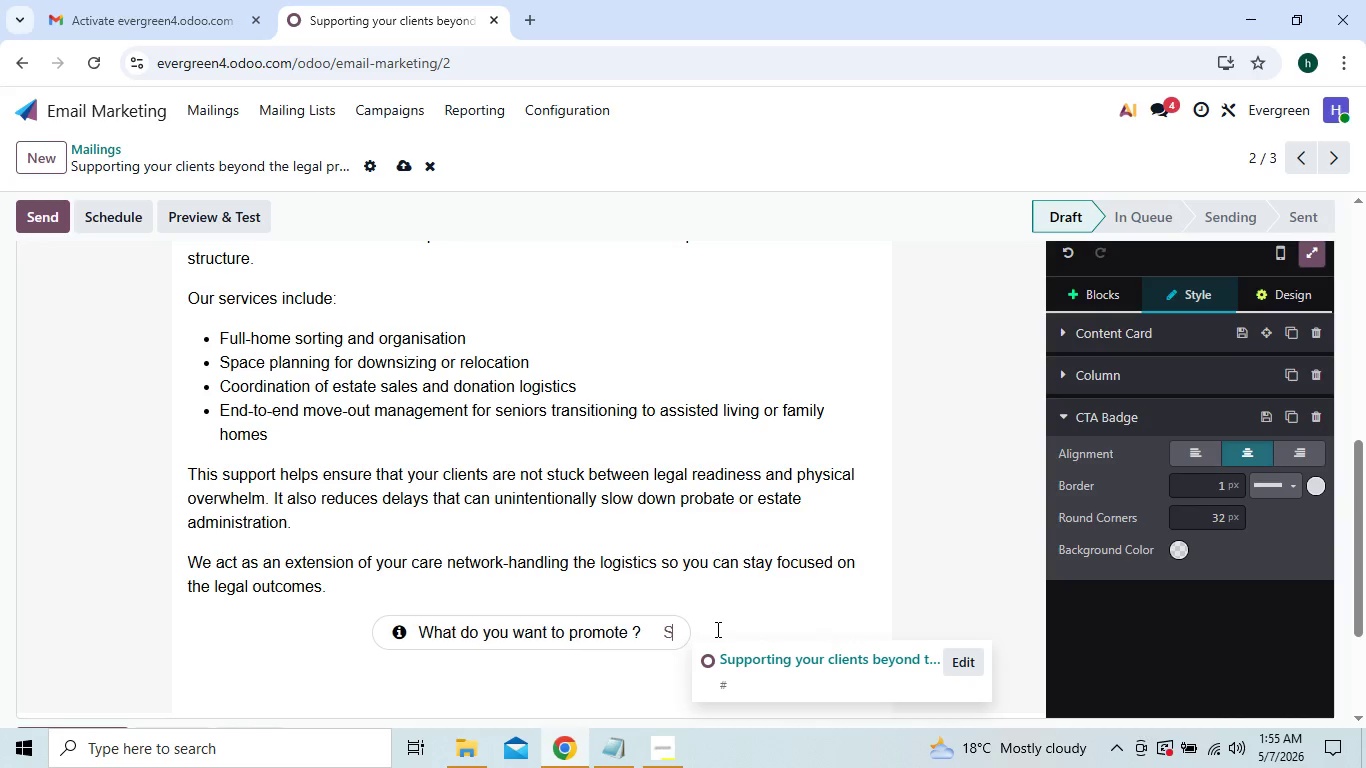 
key(Backspace)
 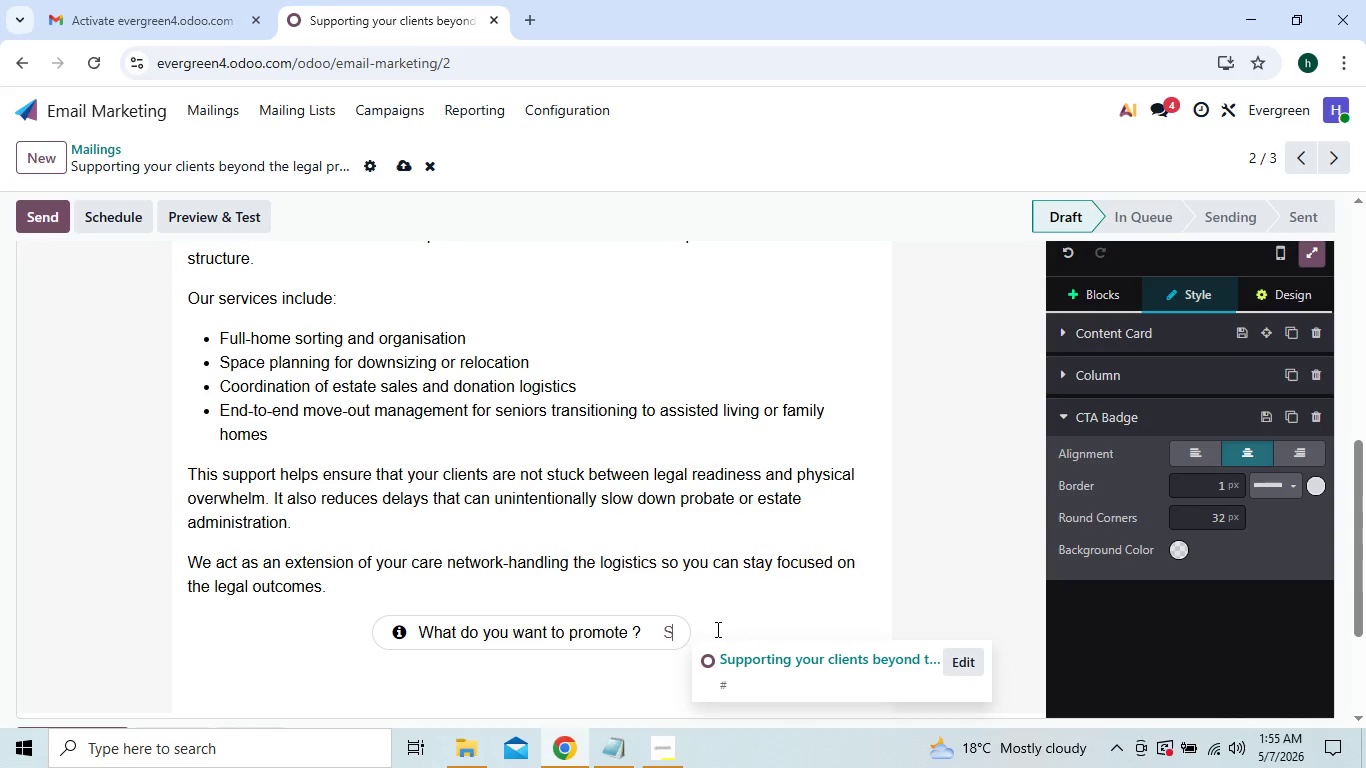 
key(Backspace)
 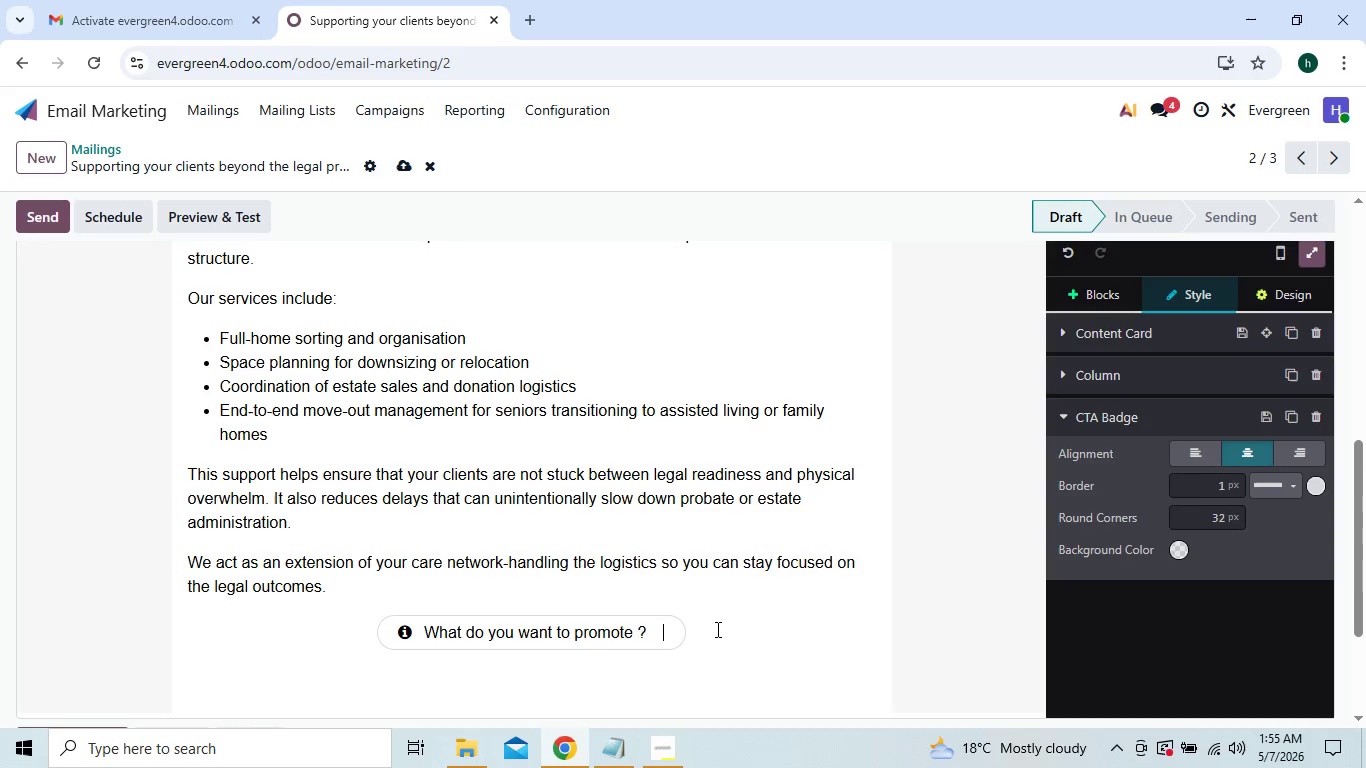 
key(Backspace)
 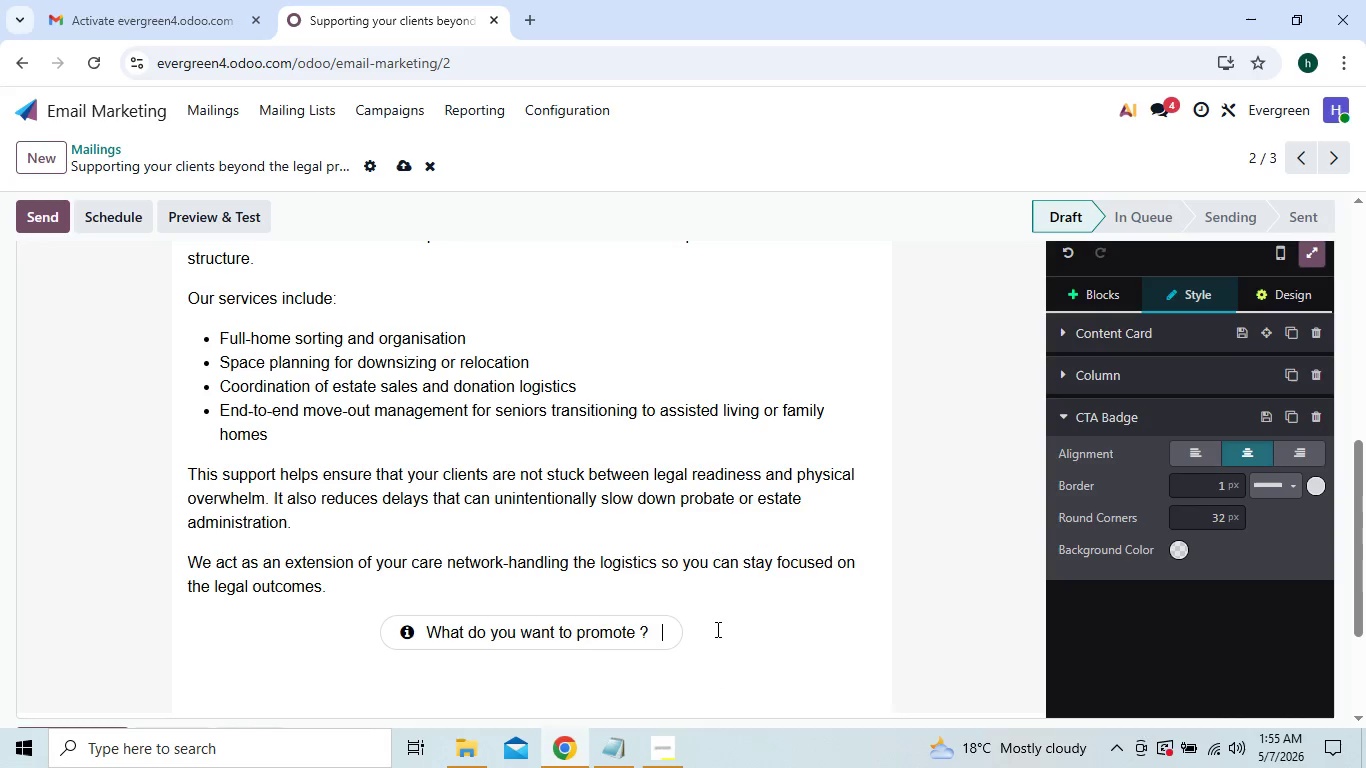 
key(Backspace)
 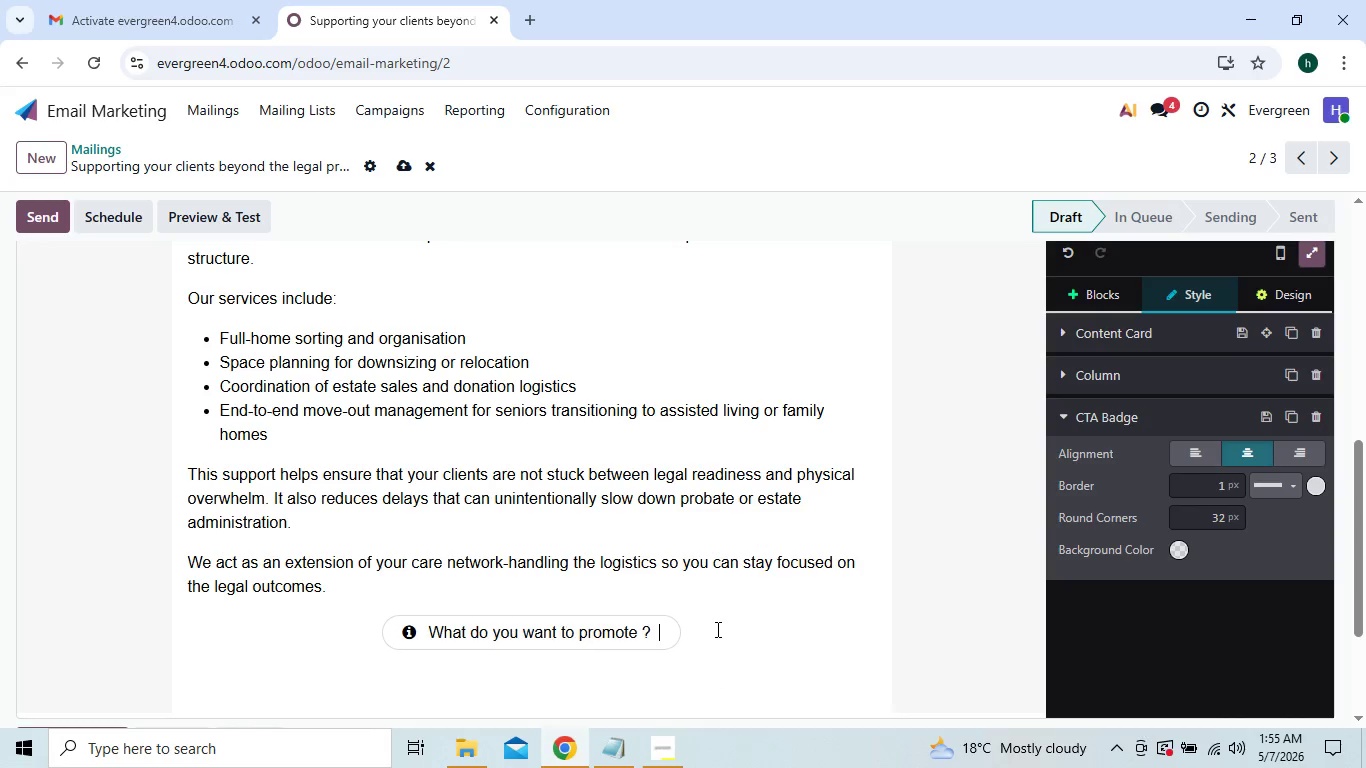 
key(Backspace)
 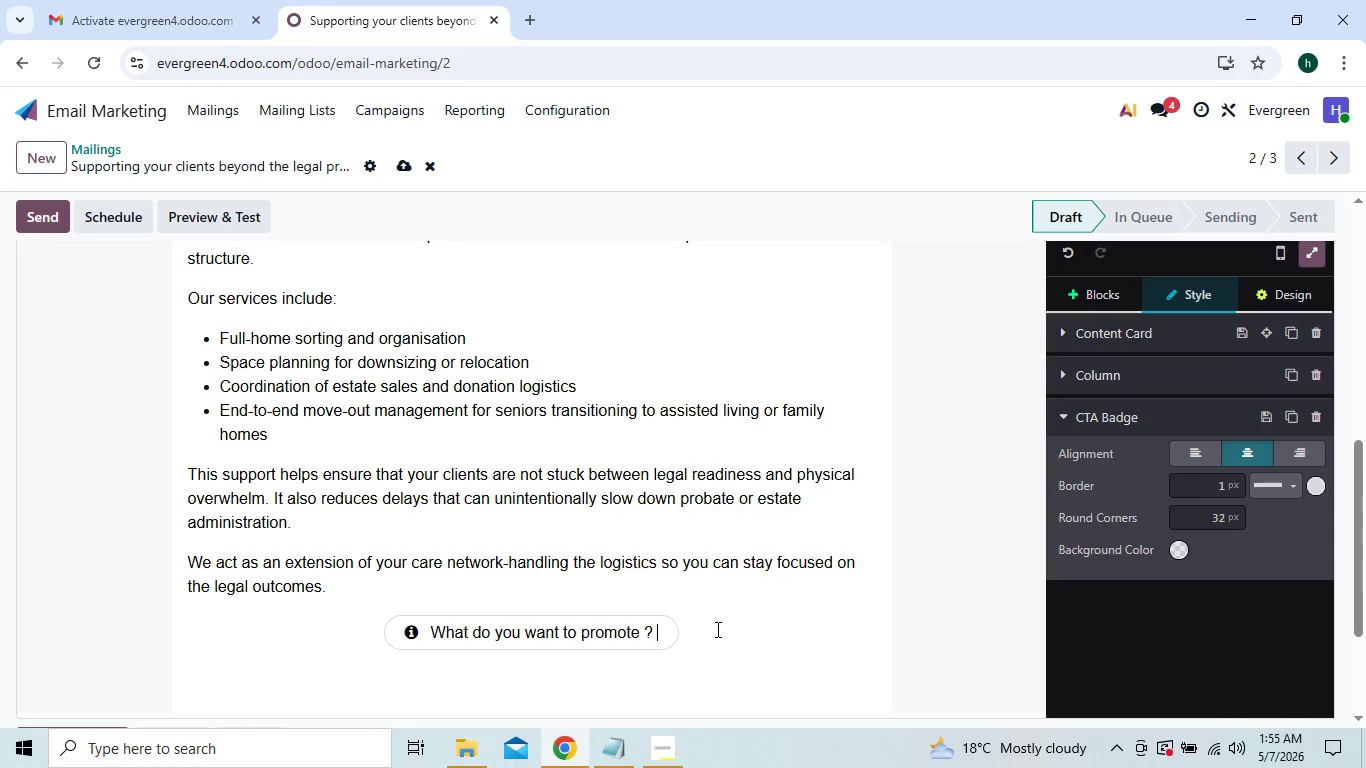 
key(Backspace)
 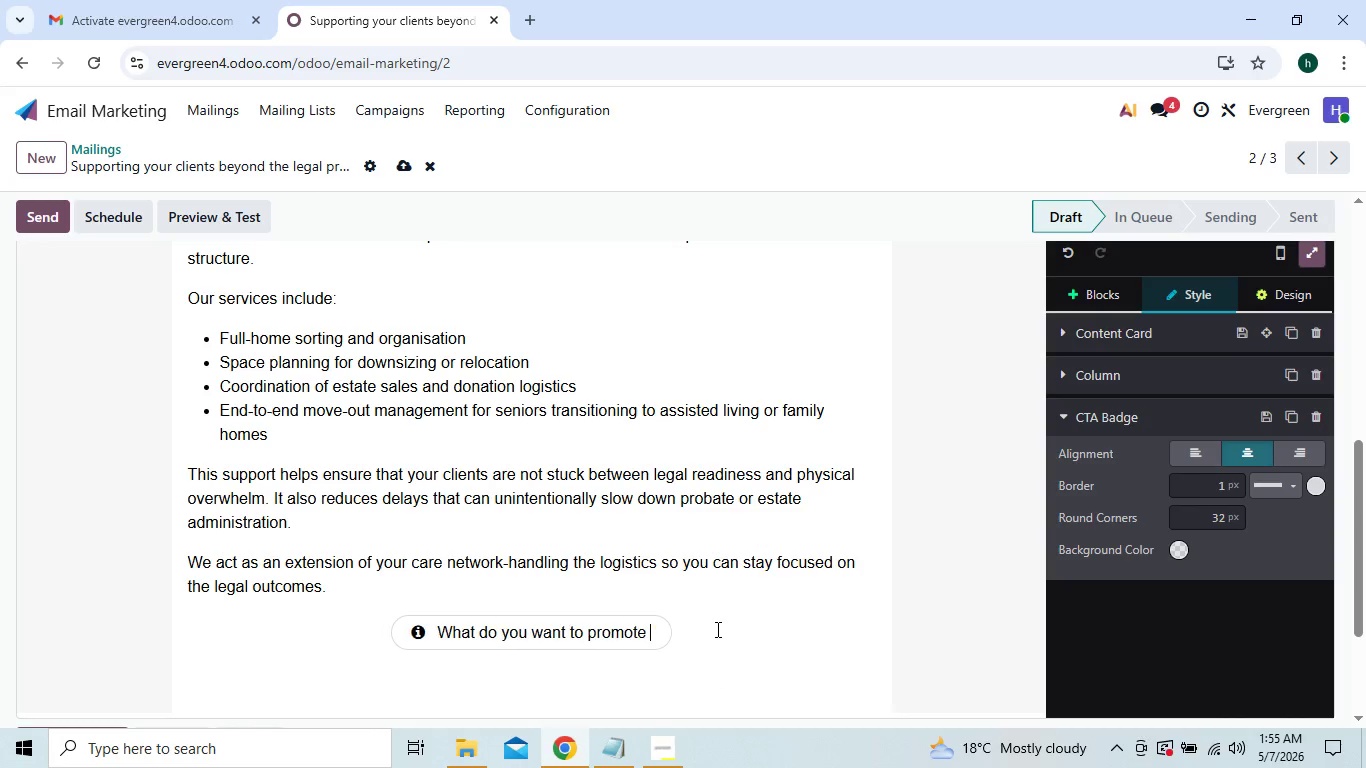 
key(Backspace)
 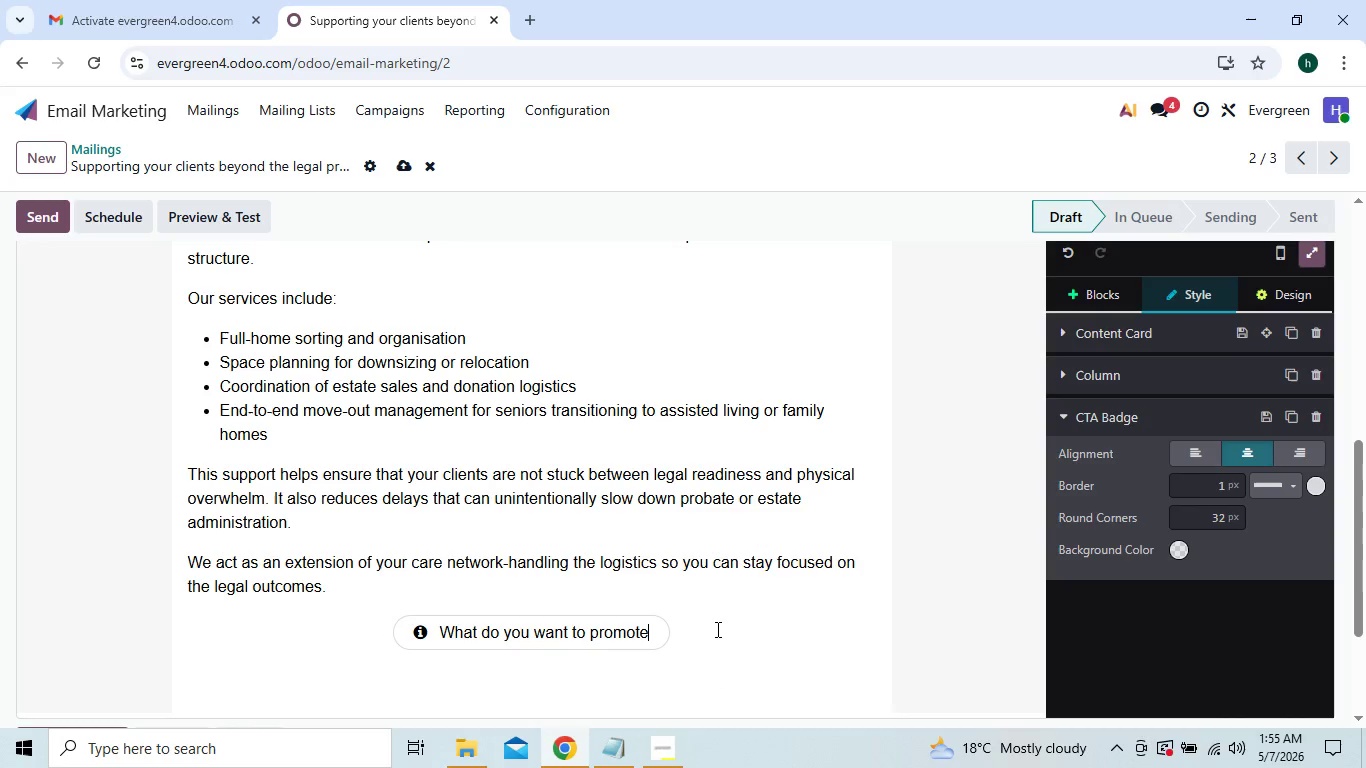 
hold_key(key=Backspace, duration=0.67)
 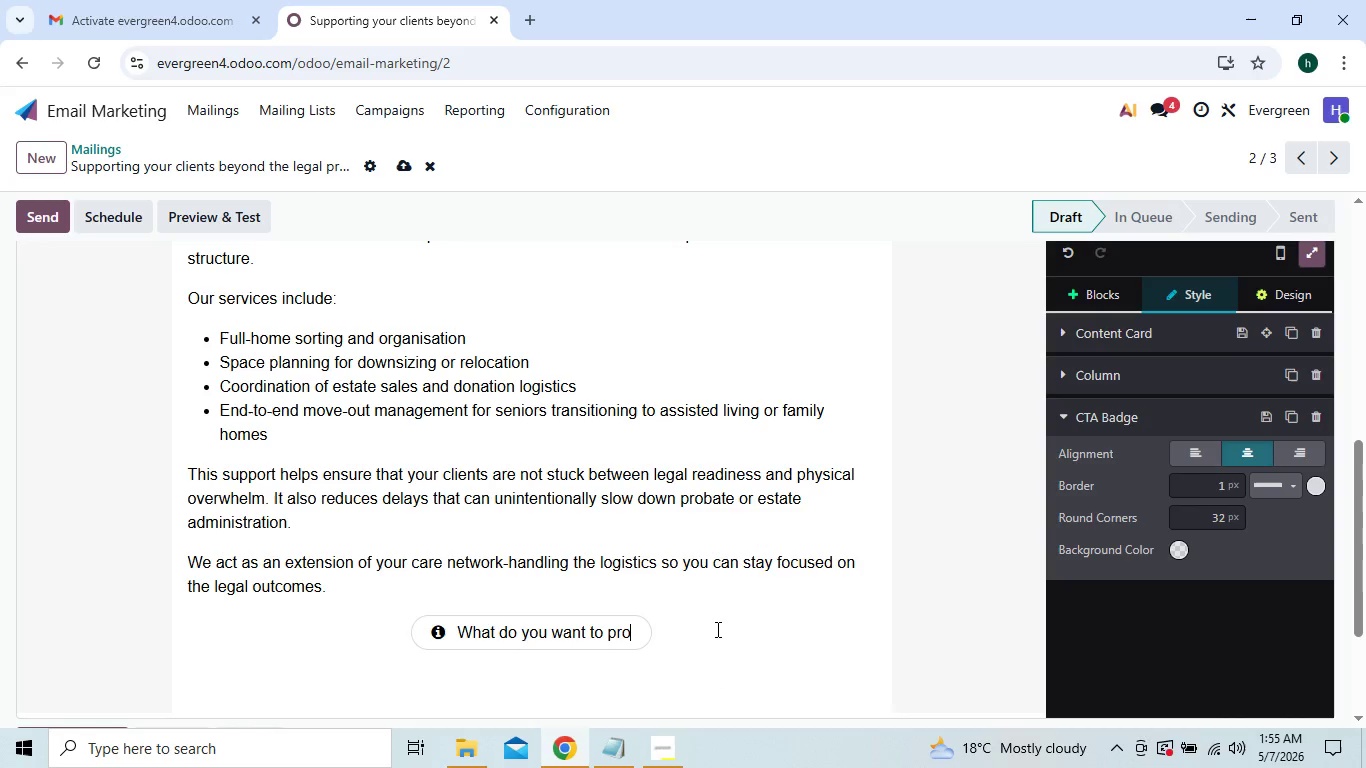 
key(Backspace)
 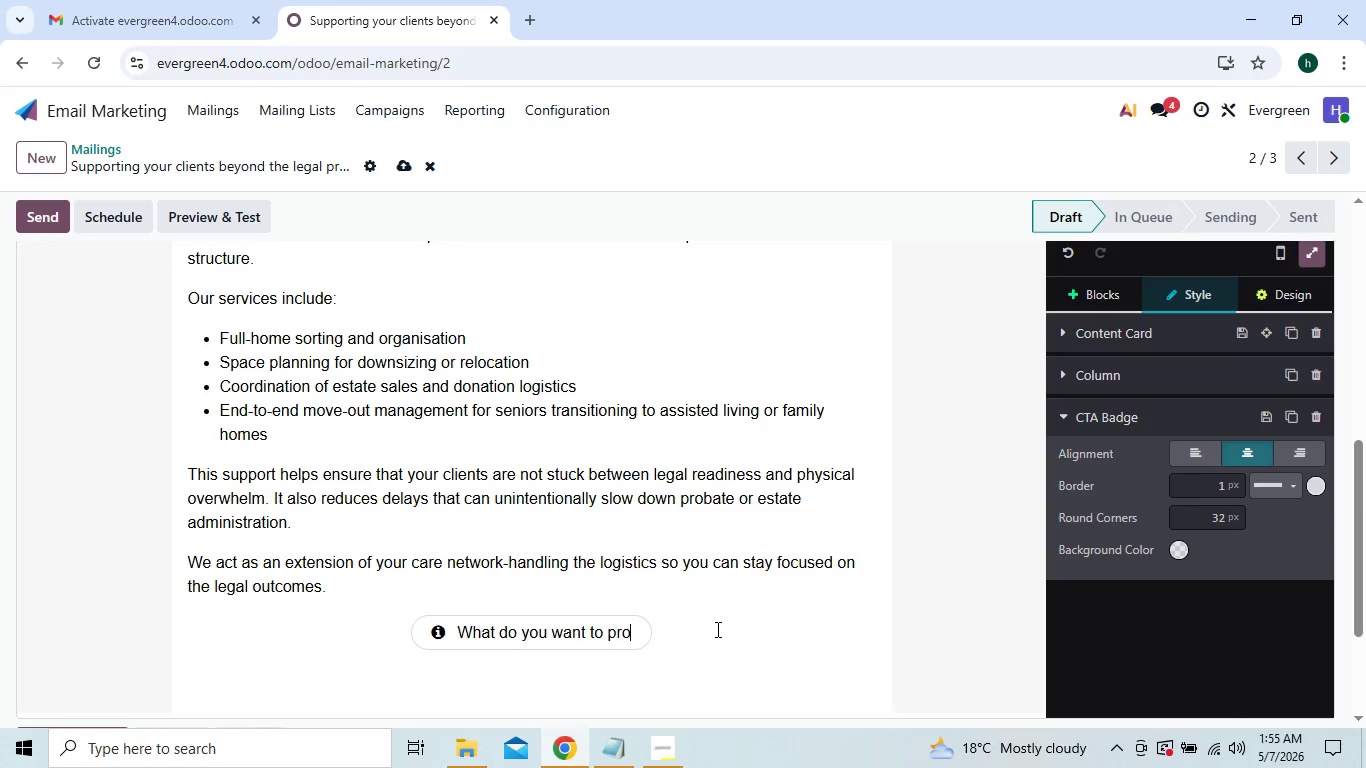 
key(Backspace)
 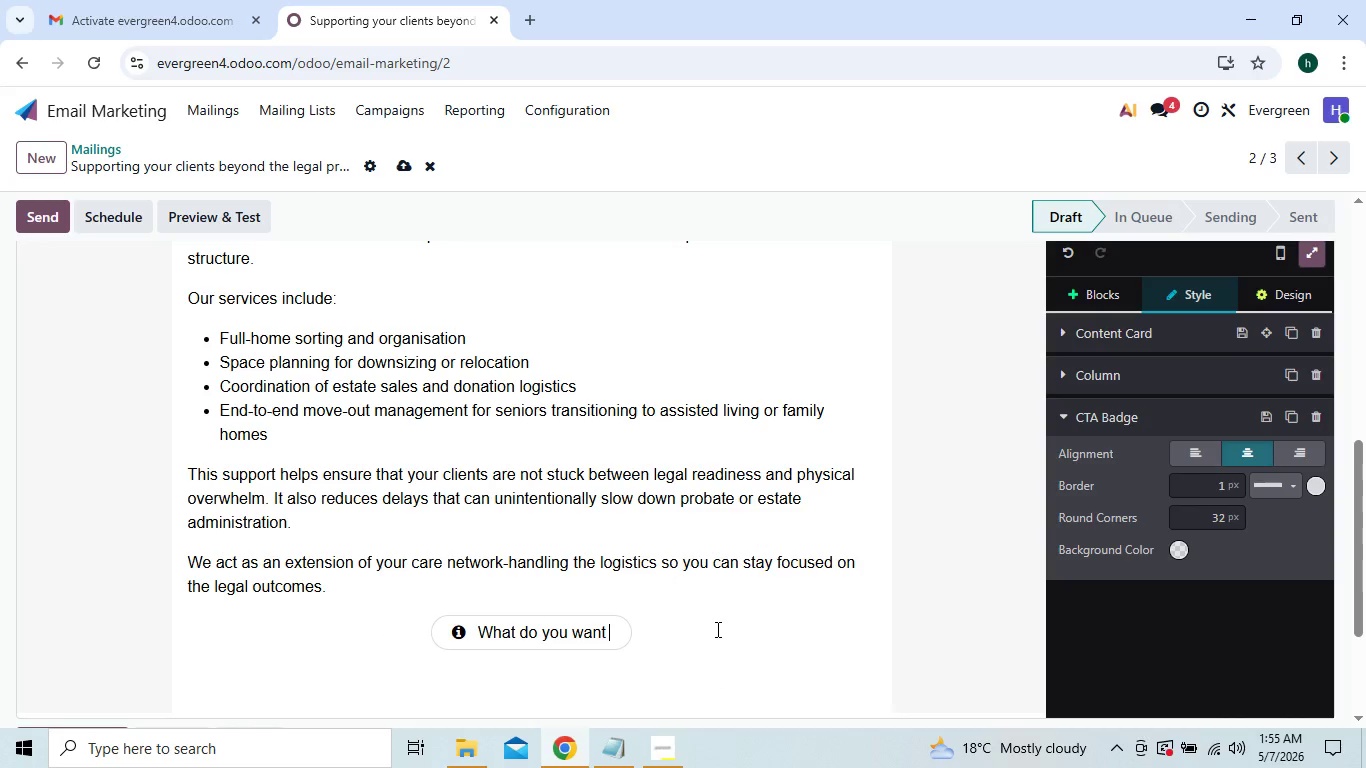 
key(Backspace)
 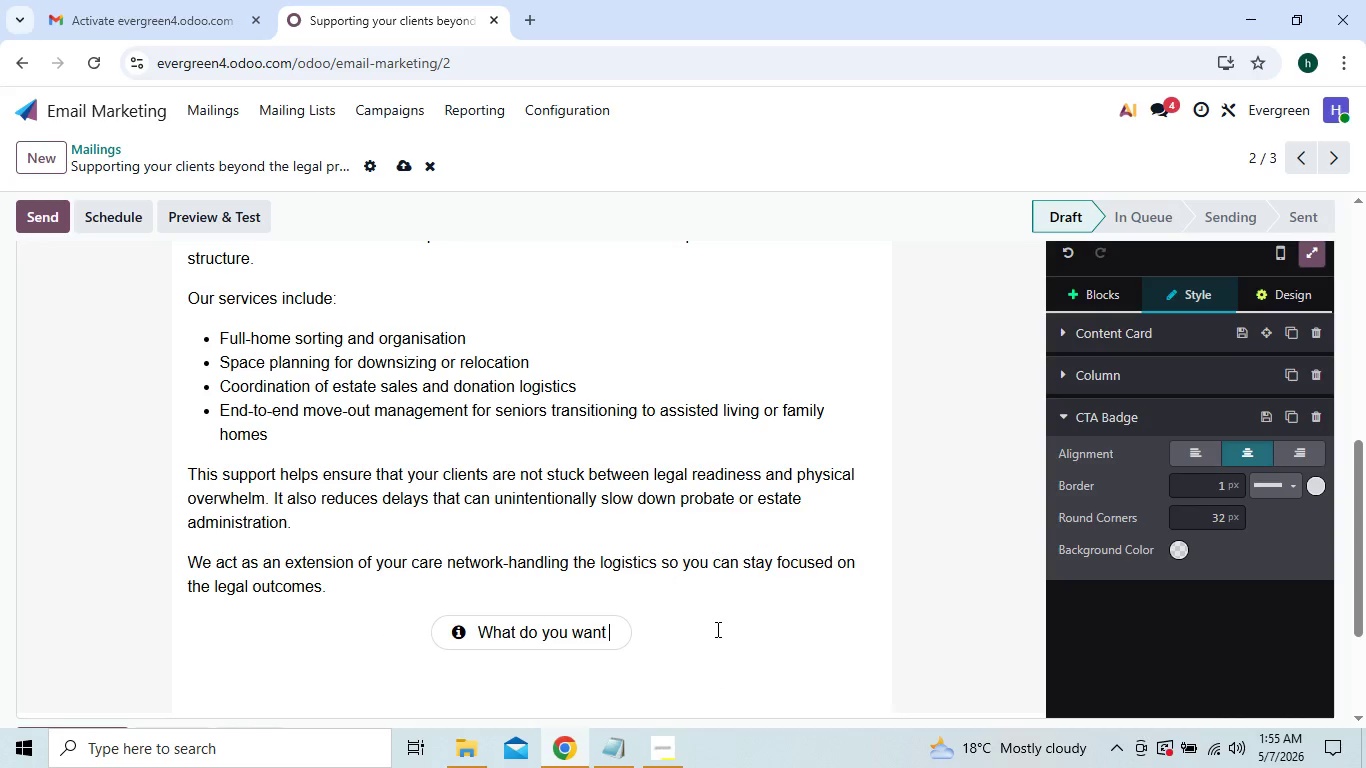 
key(Backspace)
 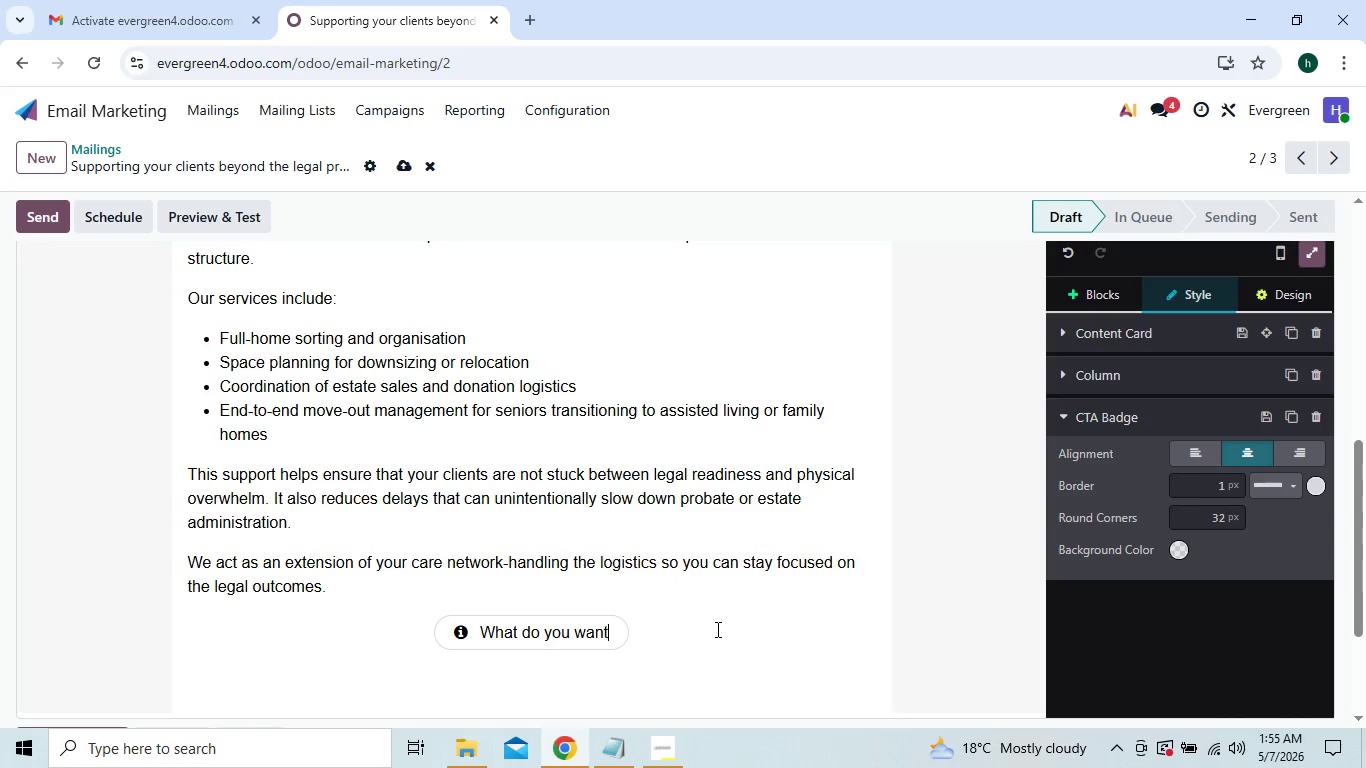 
key(Backspace)
 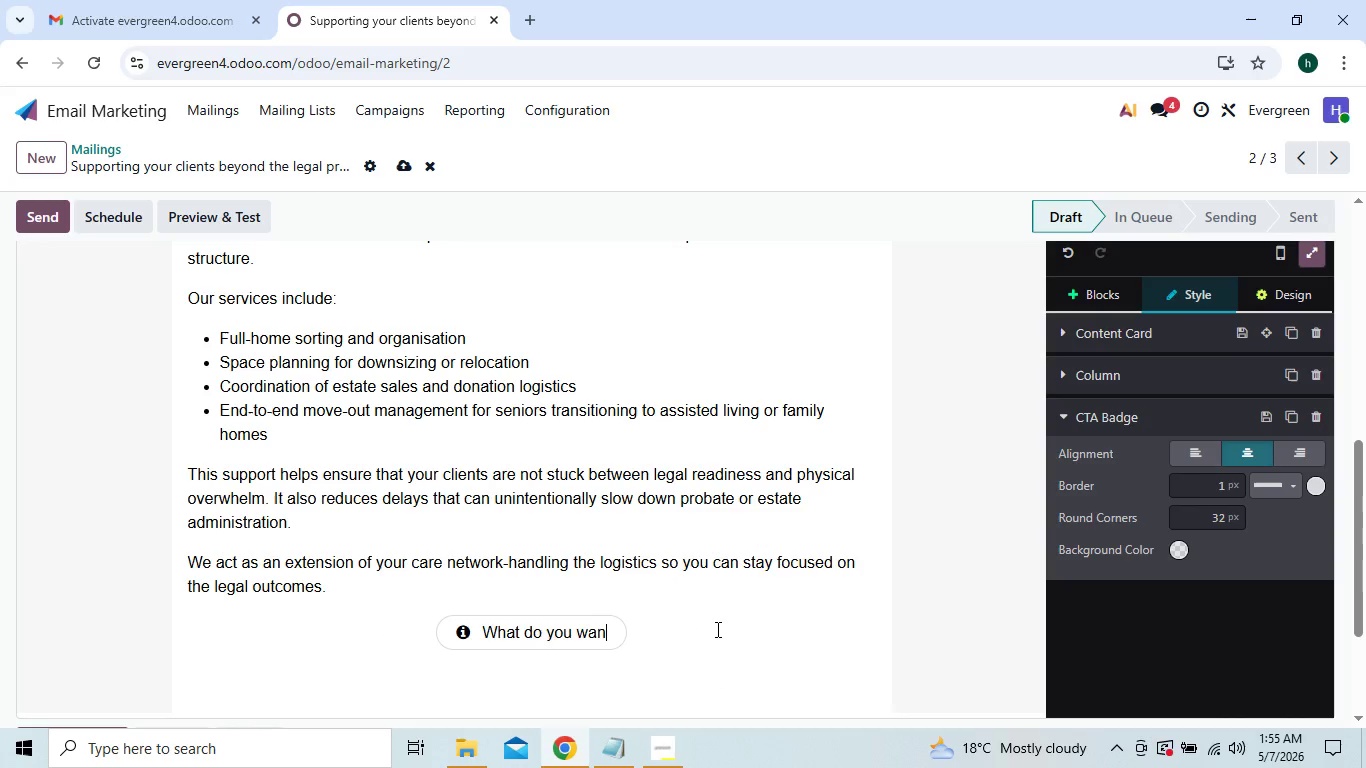 
key(Backspace)
 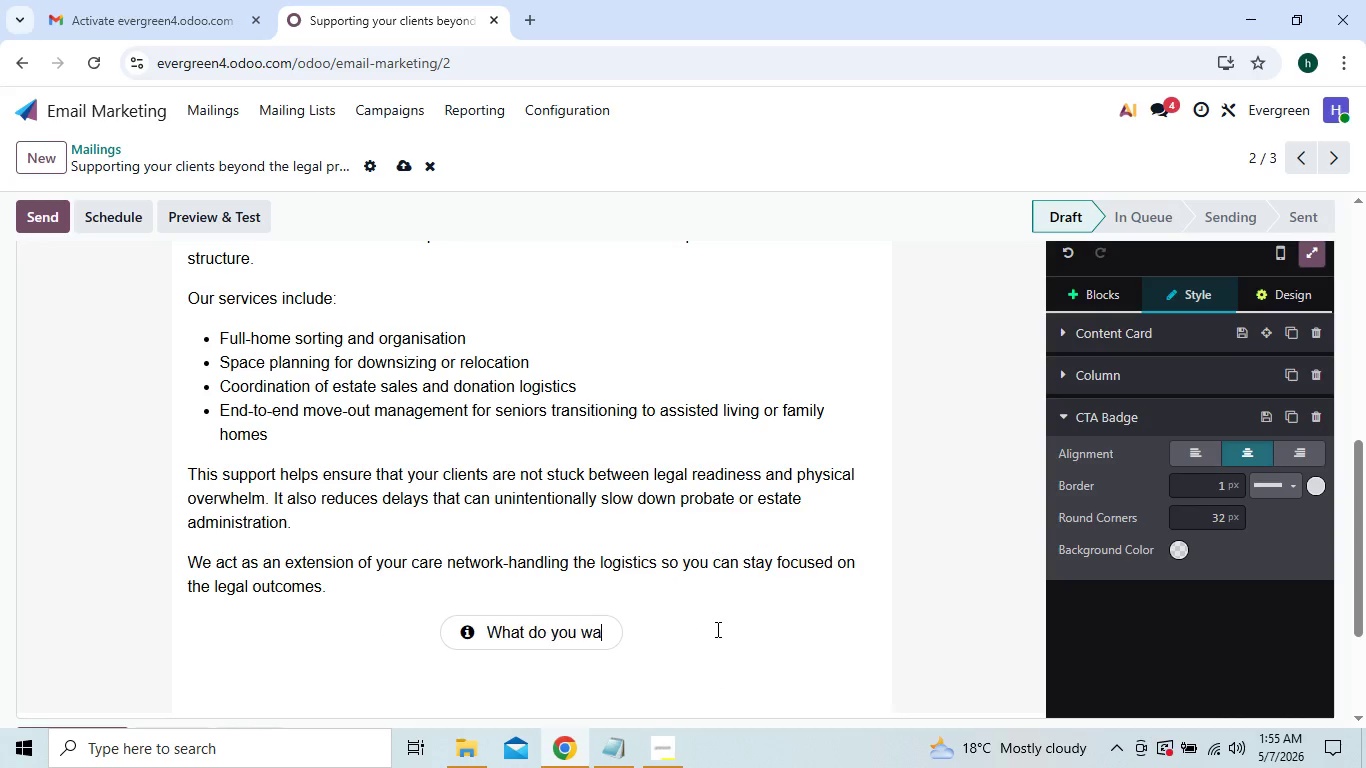 
key(Backspace)
 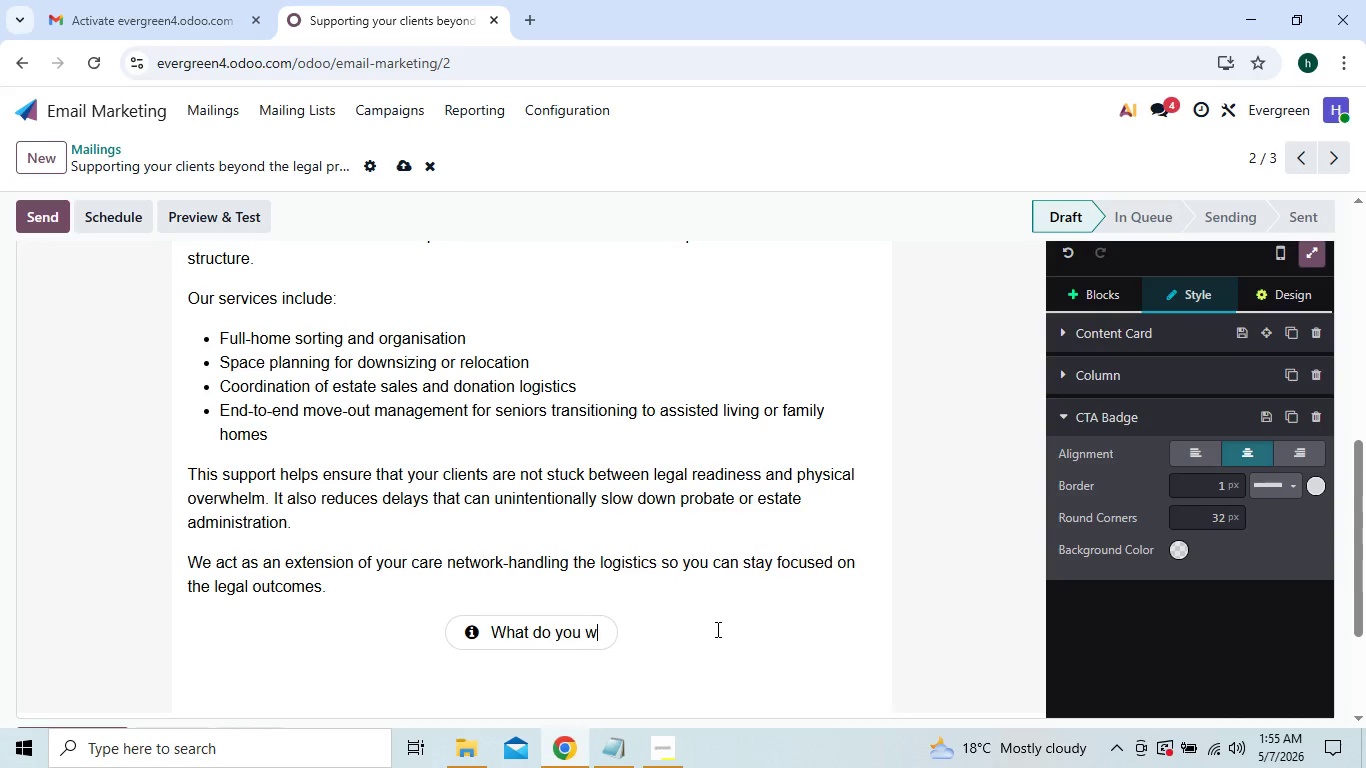 
key(Backspace)
 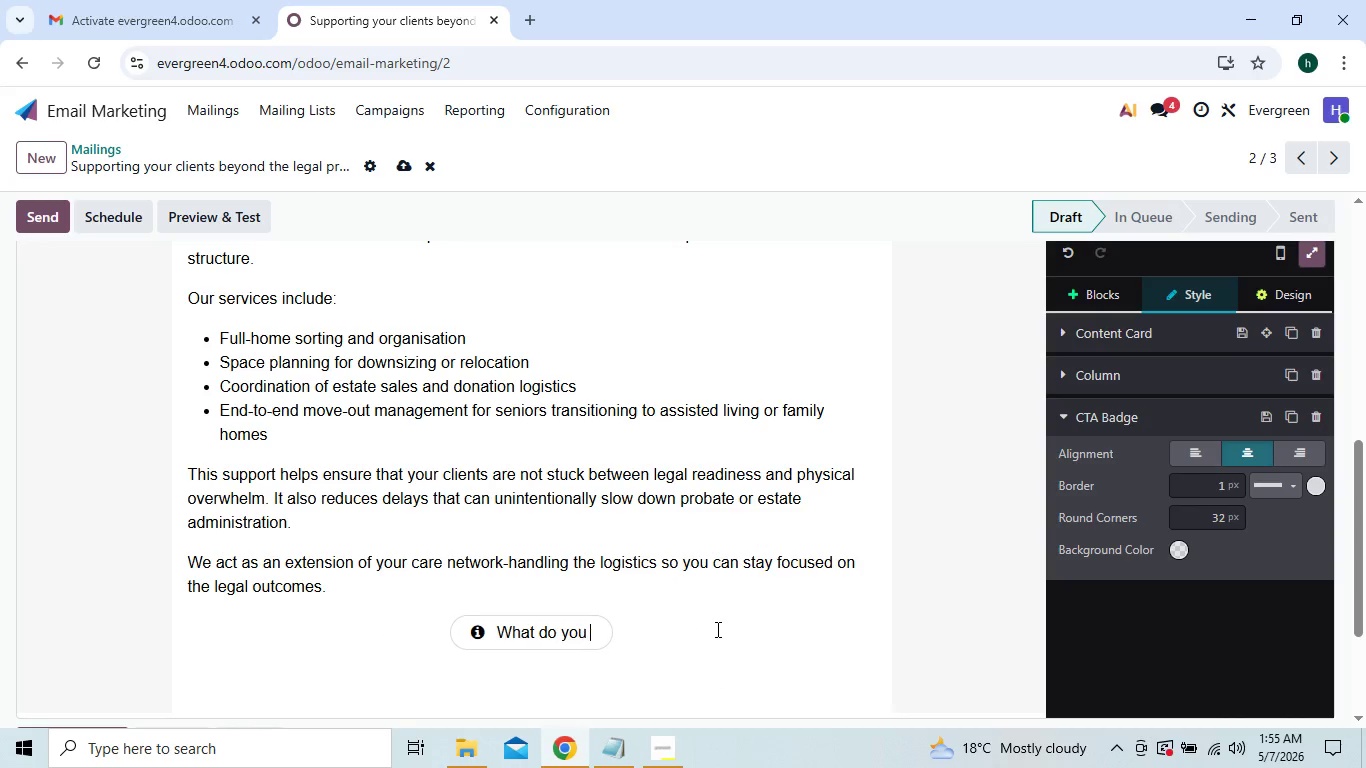 
key(Backspace)
 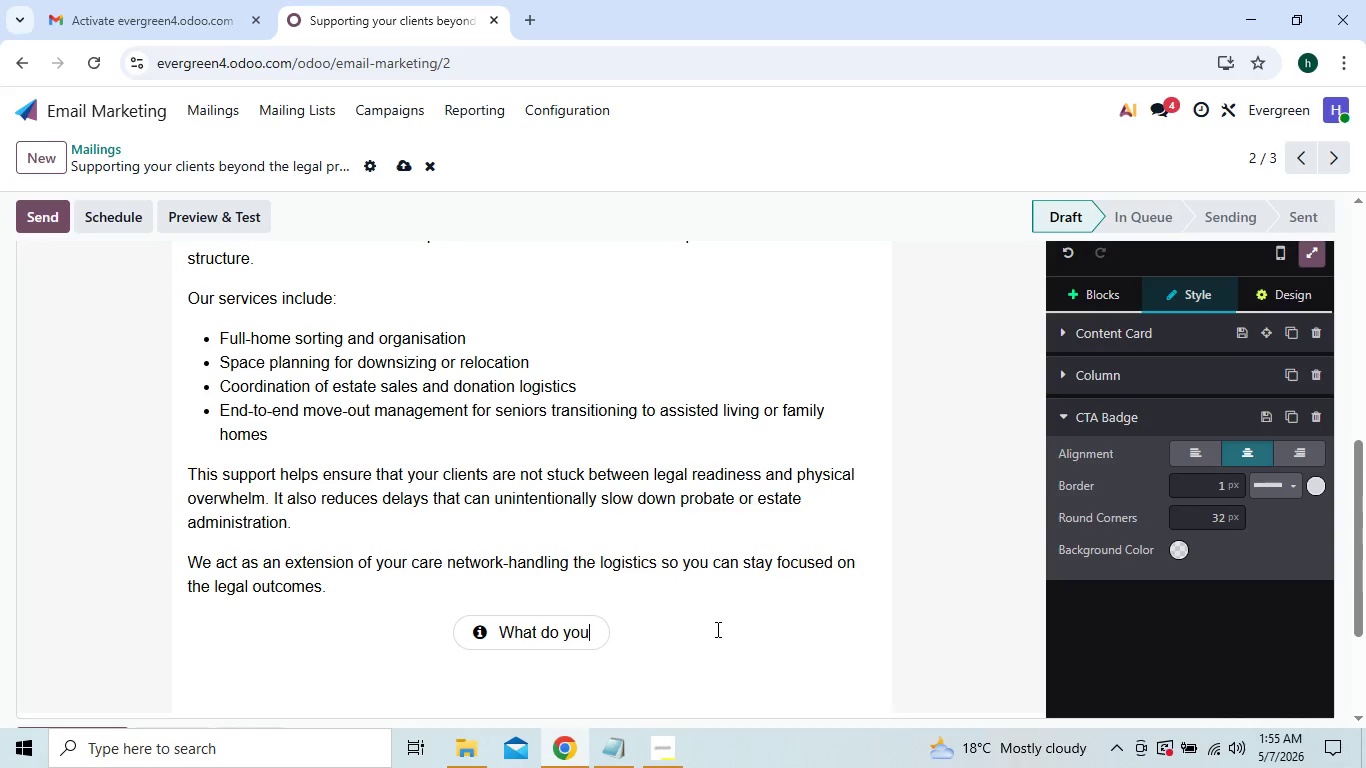 
key(Backspace)
 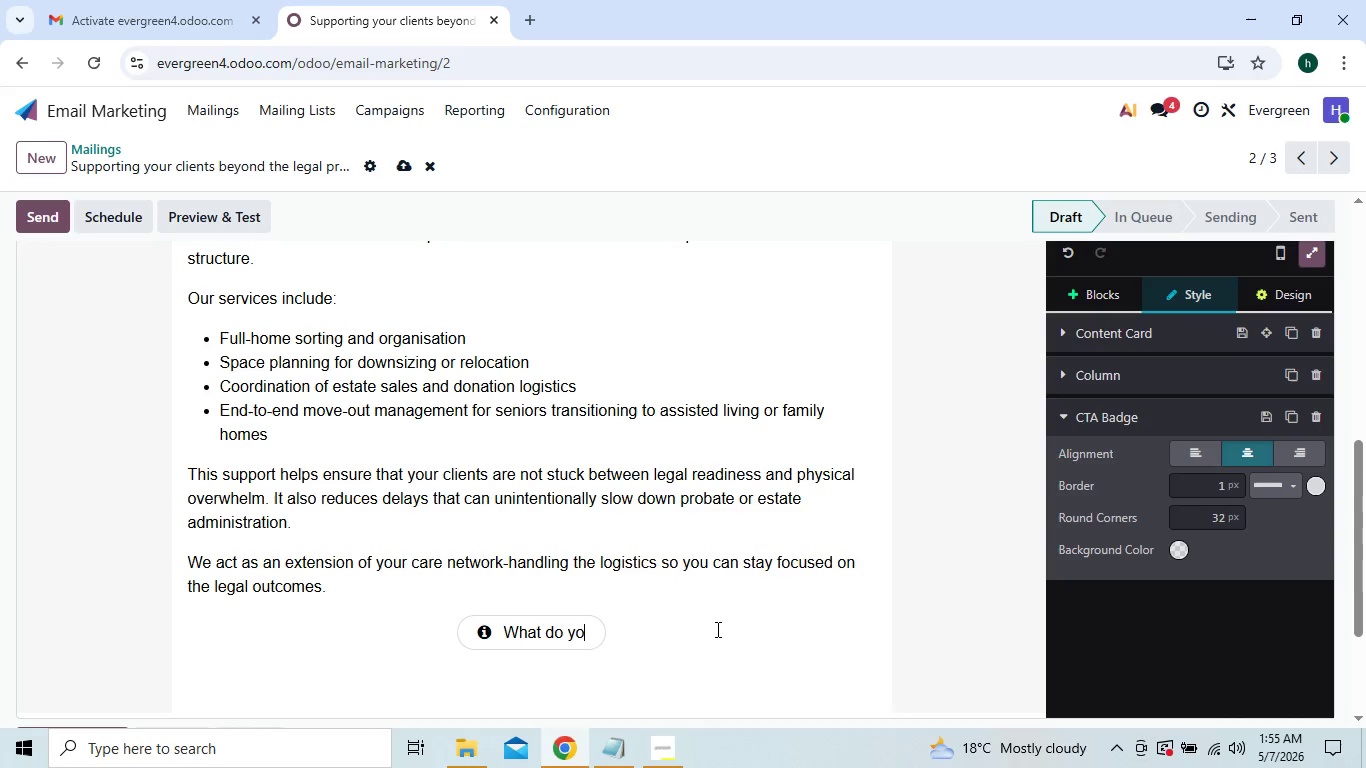 
key(Backspace)
 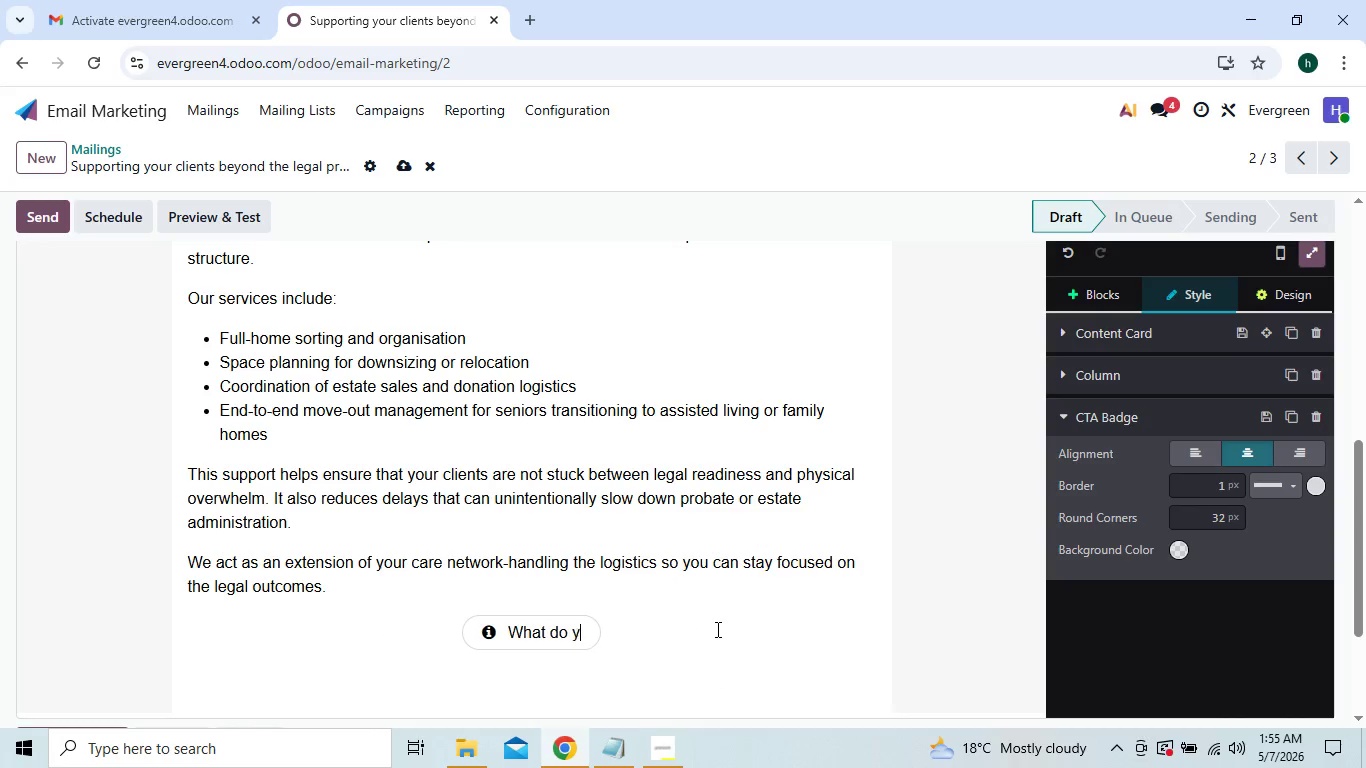 
key(Backspace)
 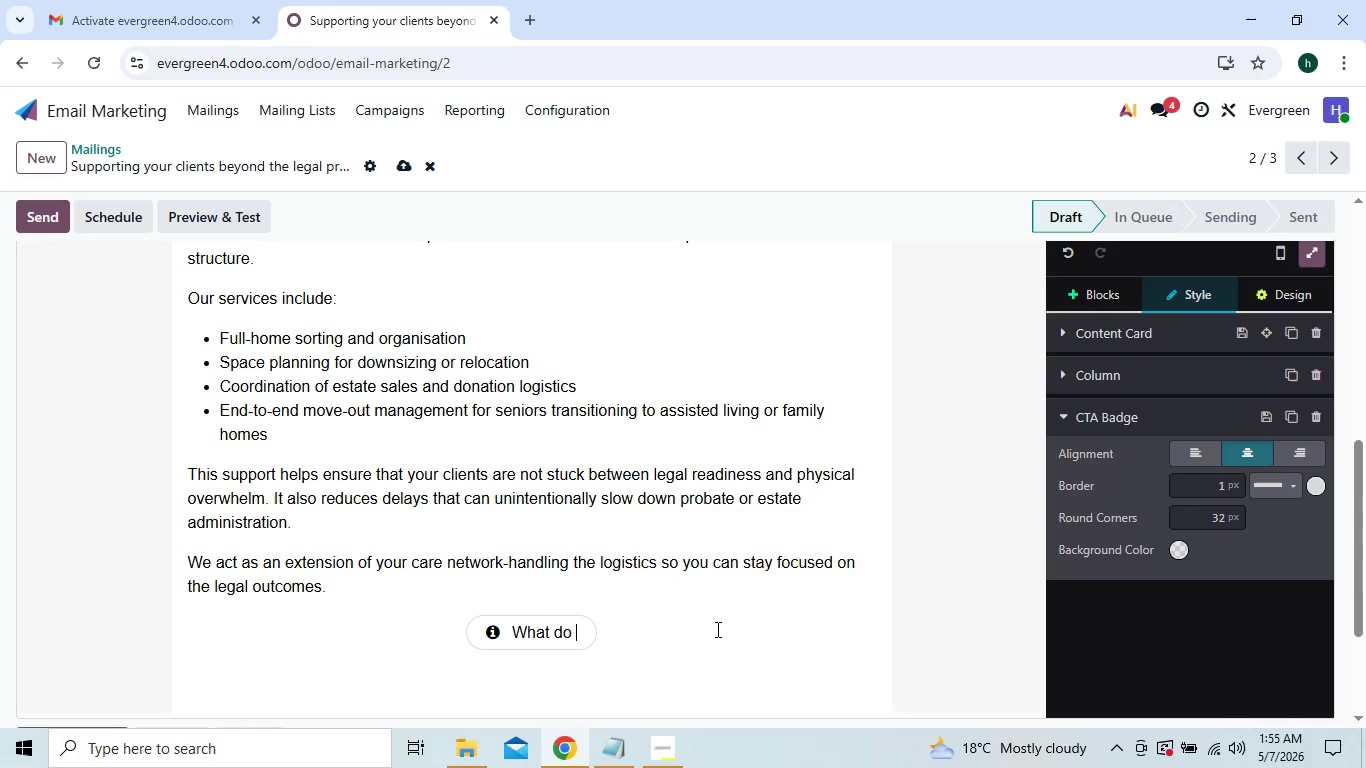 
key(Backspace)
 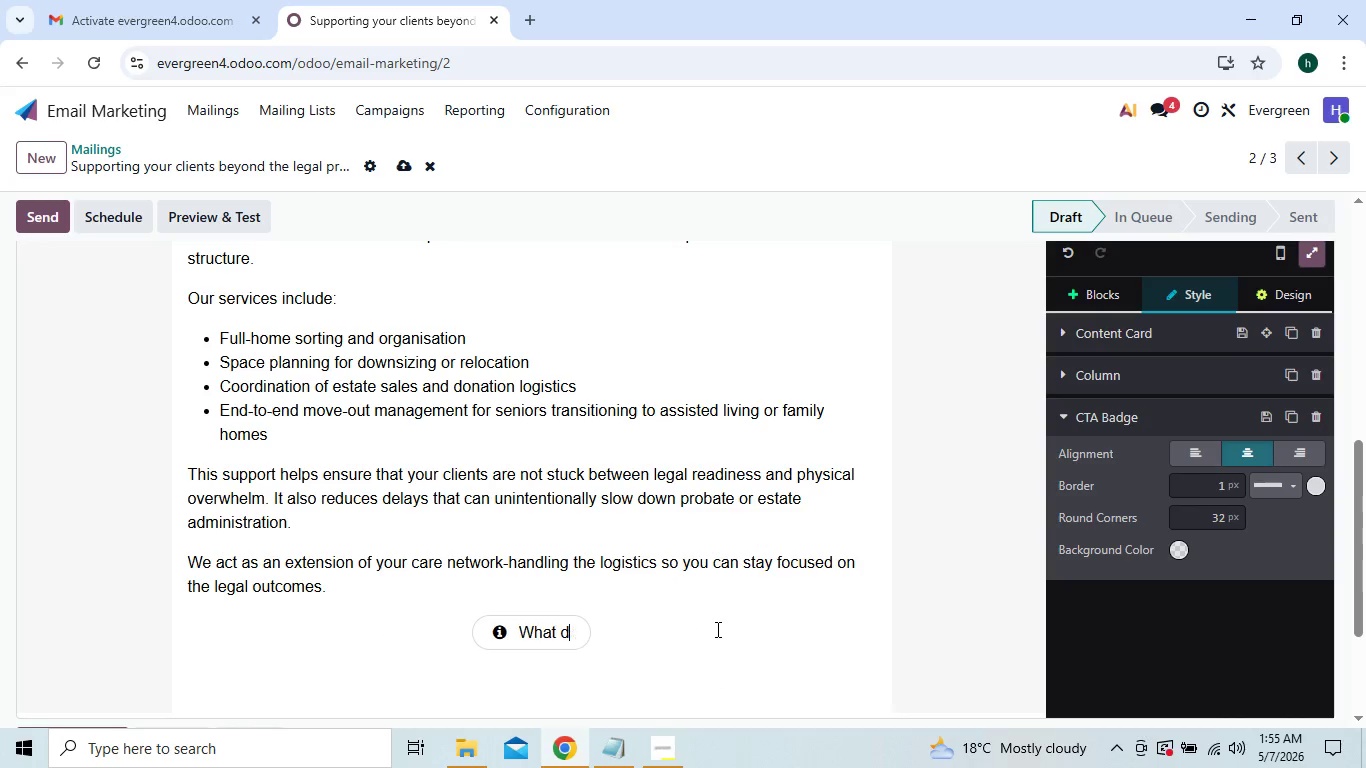 
key(Backspace)
 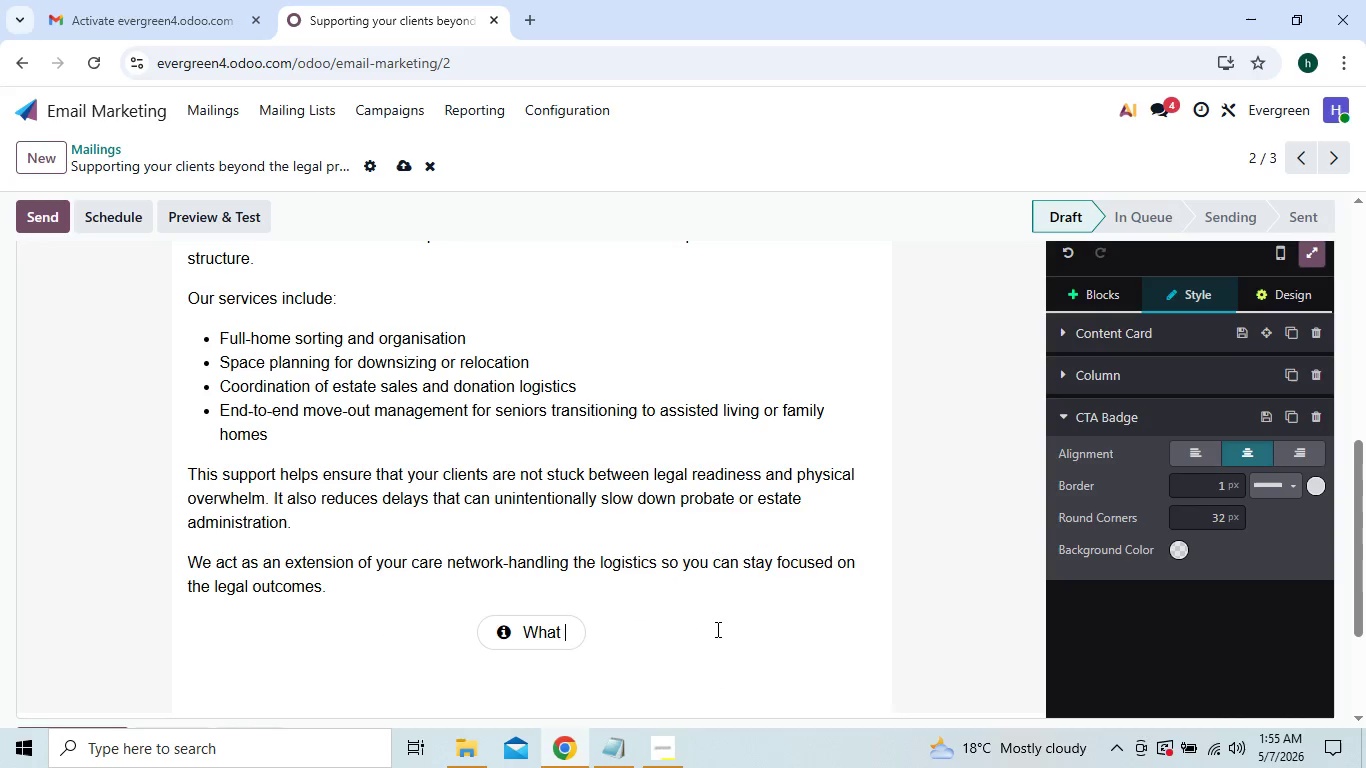 
key(Backspace)
 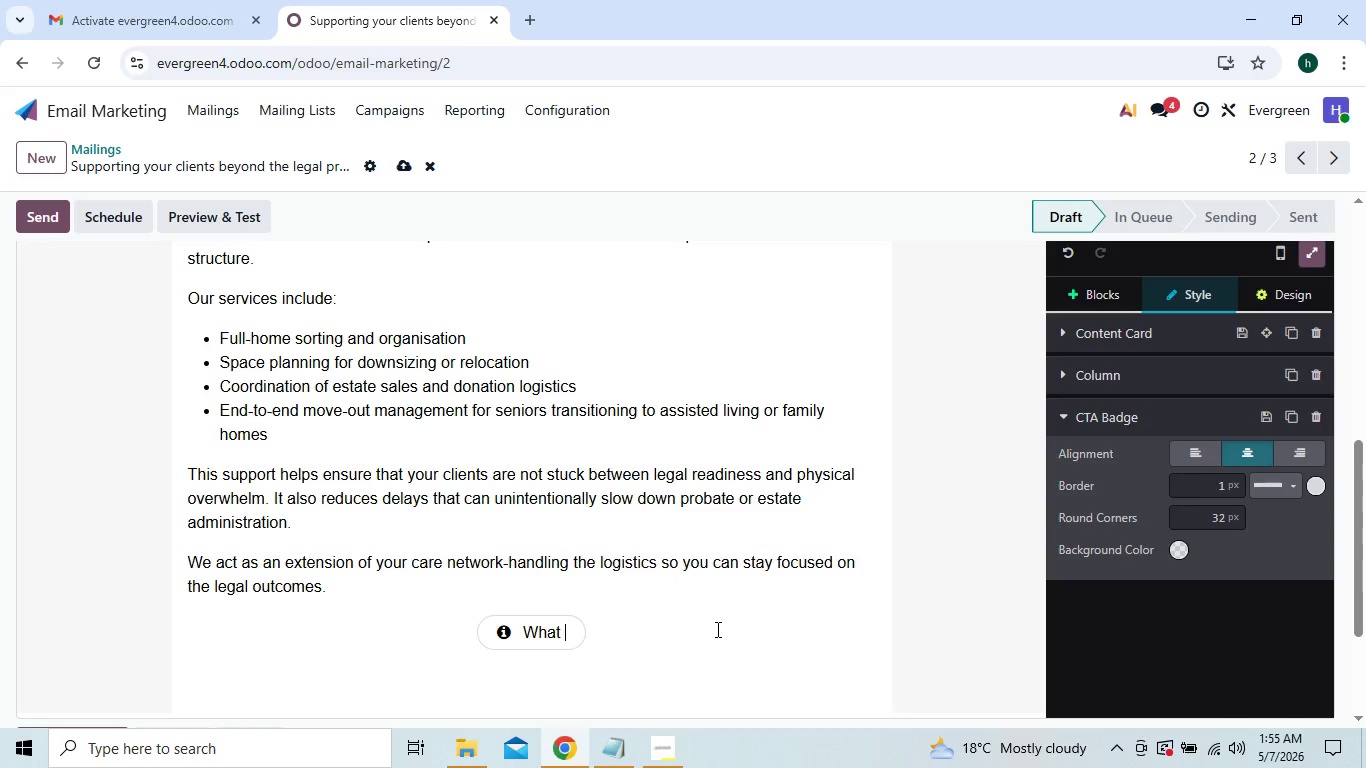 
key(Backspace)
 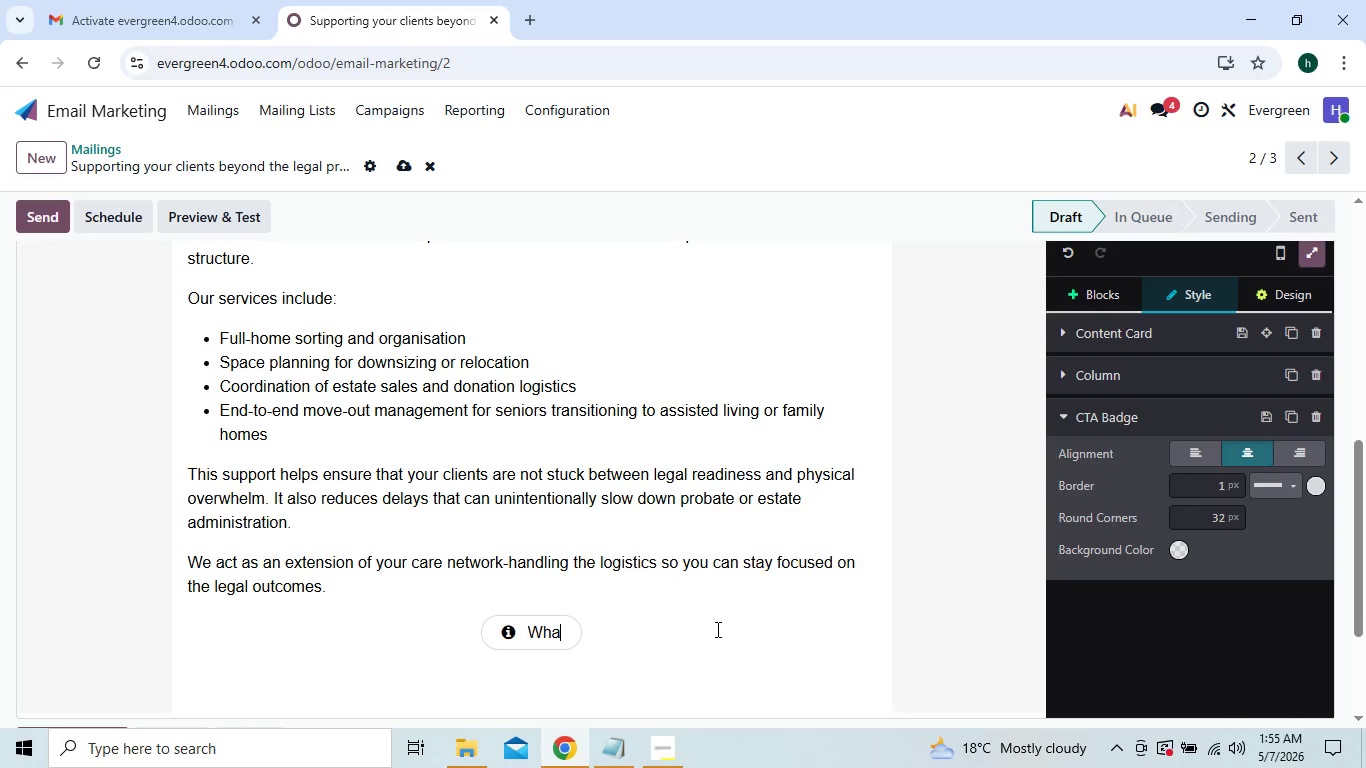 
key(Backspace)
 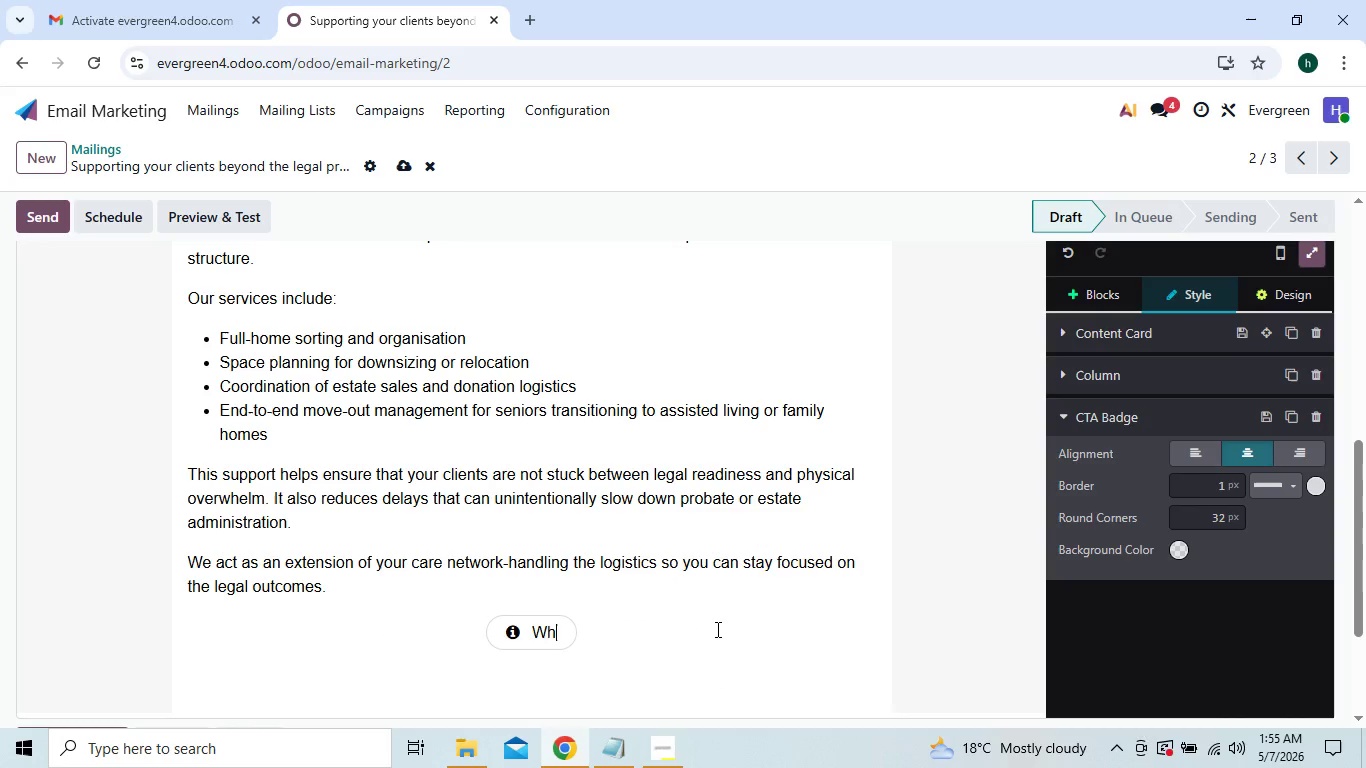 
key(Backspace)
 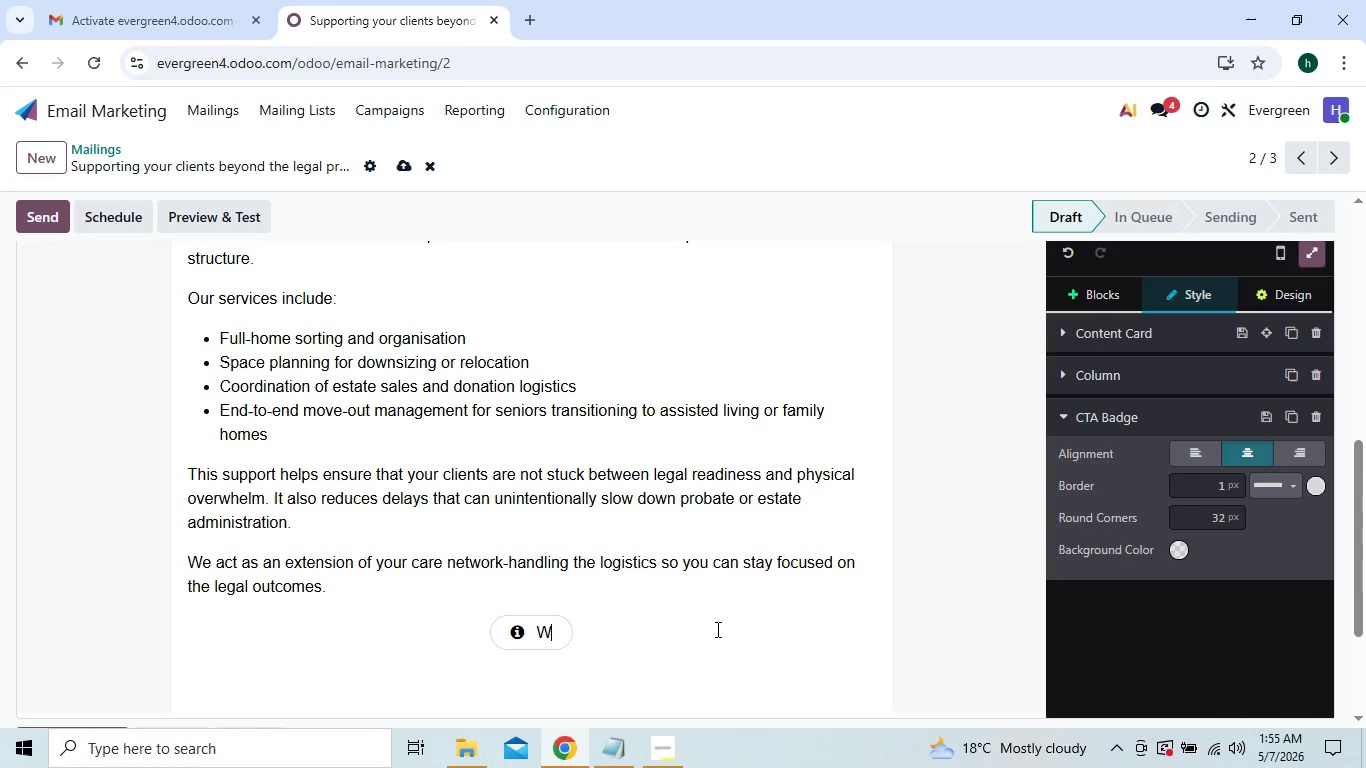 
key(Backspace)
 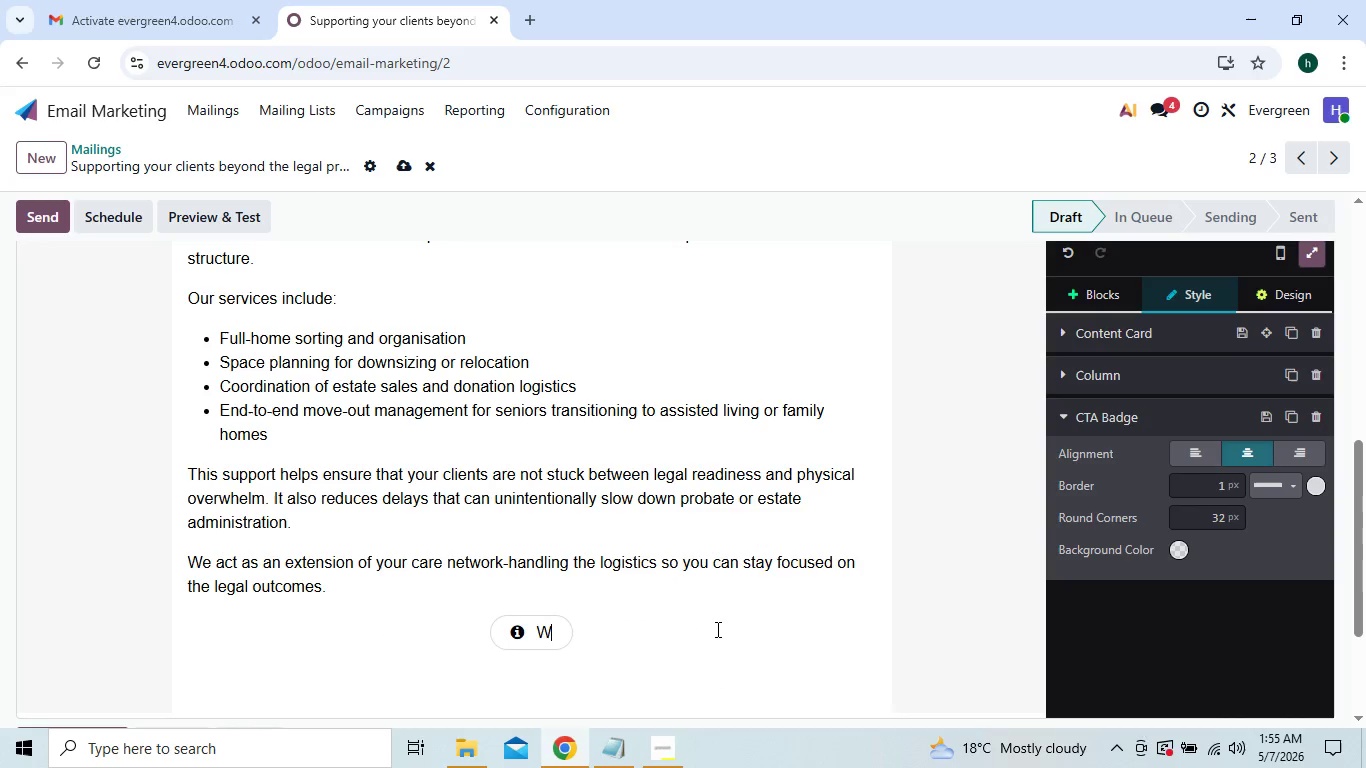 
key(Backspace)
 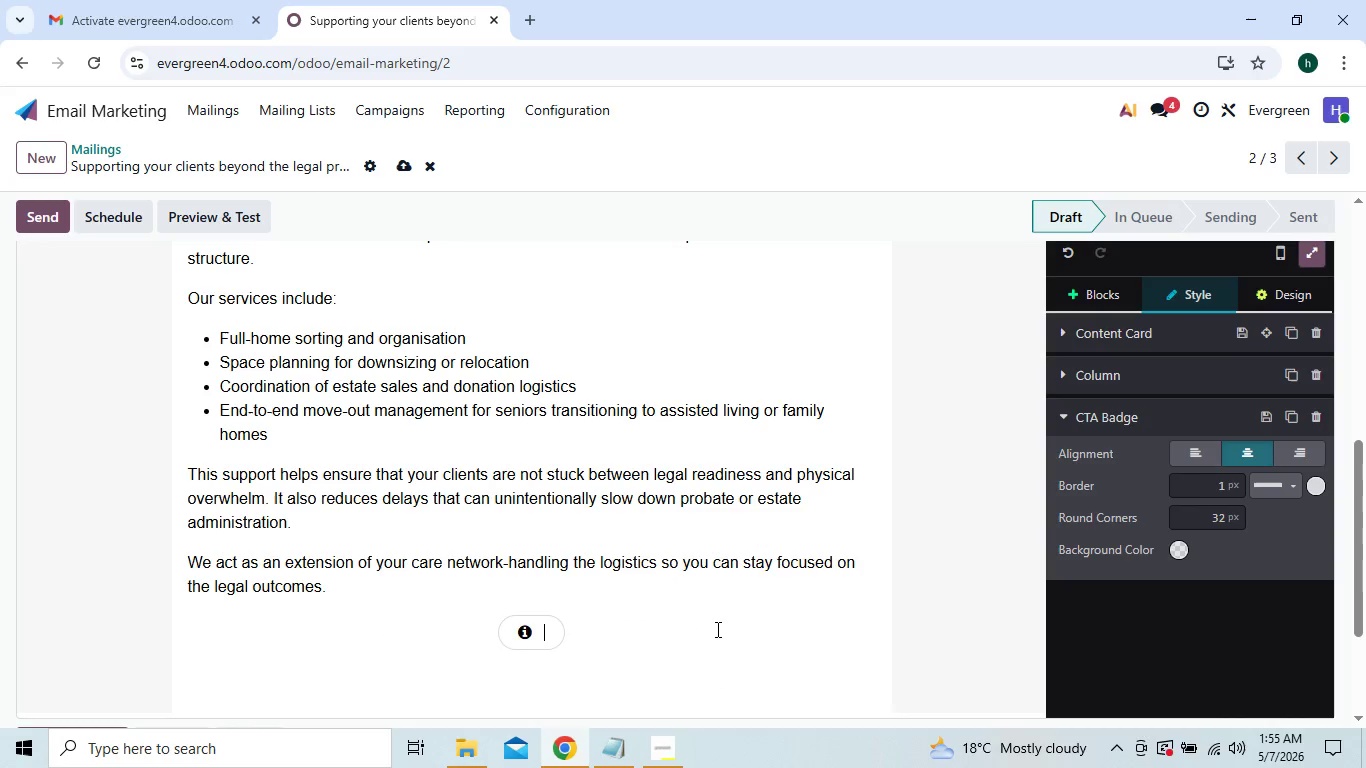 
key(Backspace)
 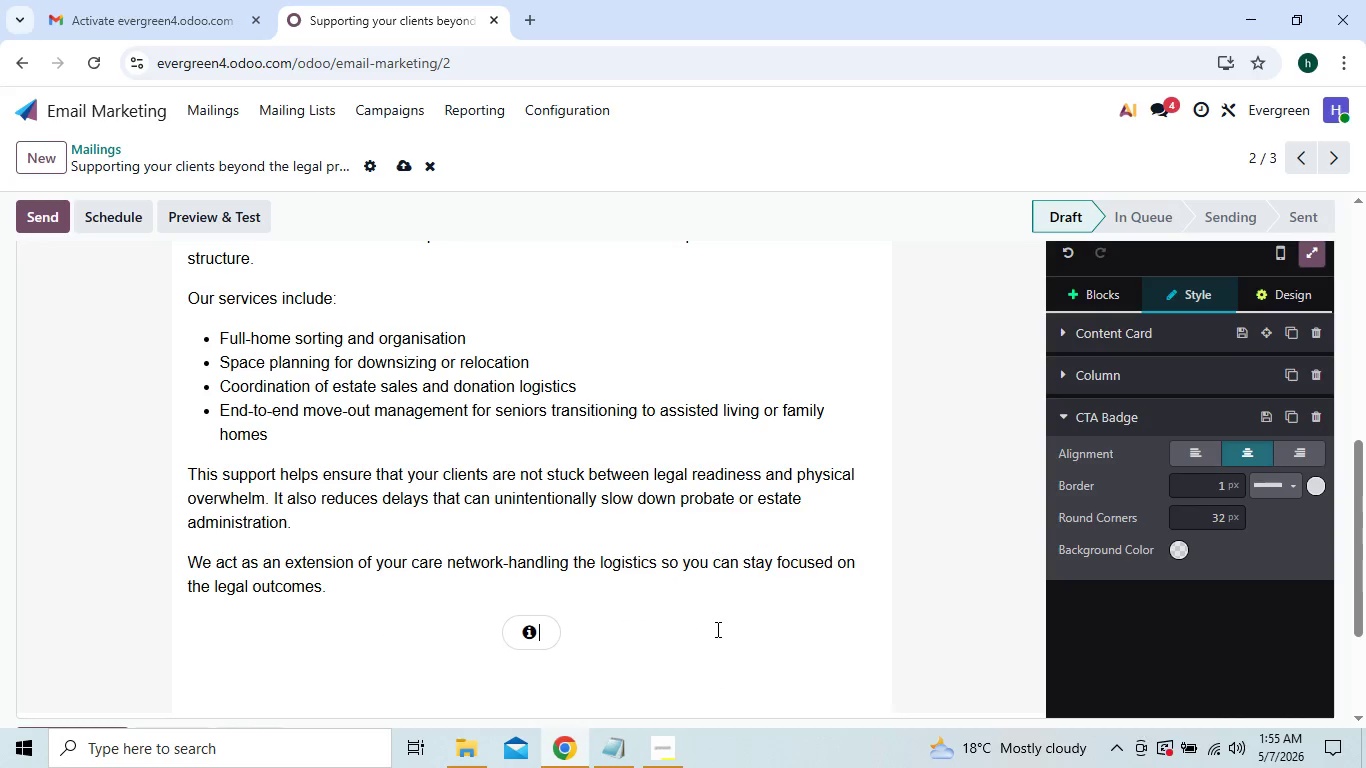 
key(Backspace)
 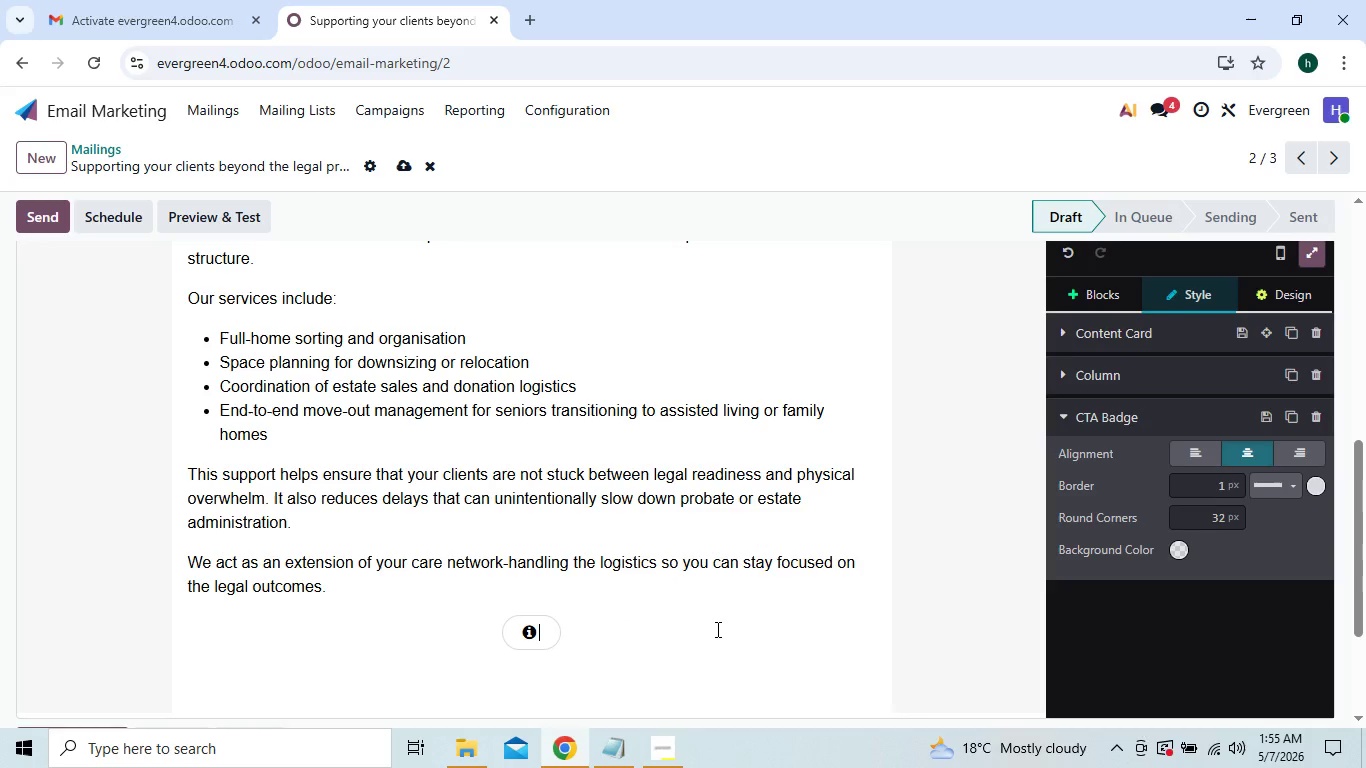 
key(Backspace)
 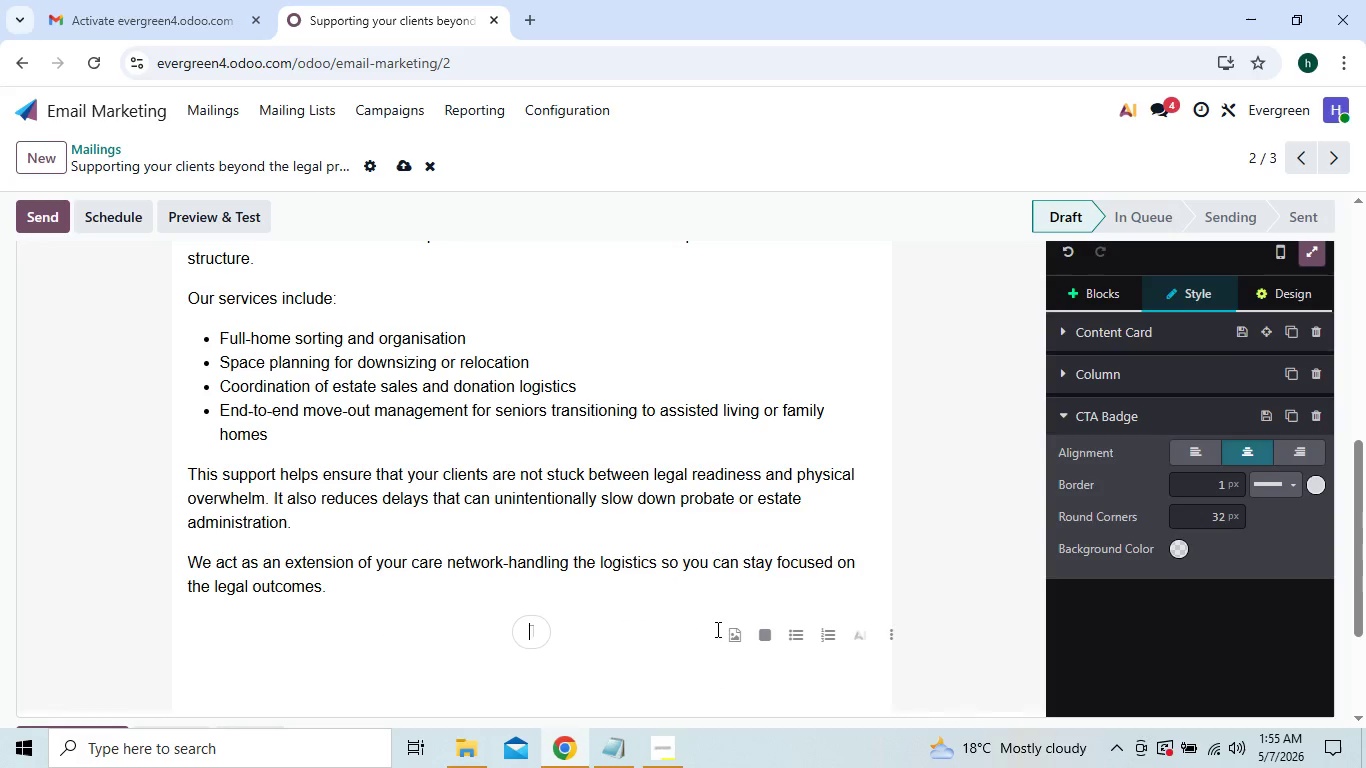 
key(Control+V)
 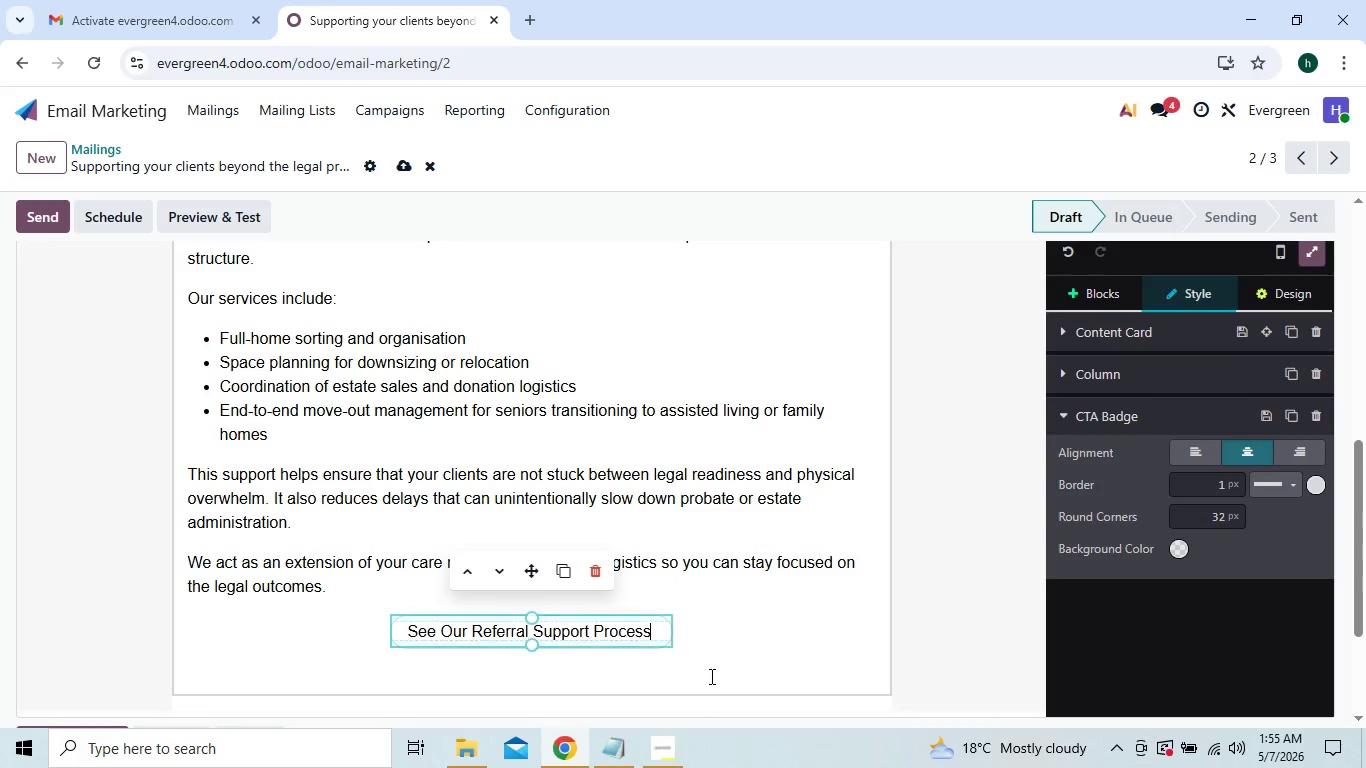 
left_click([703, 680])
 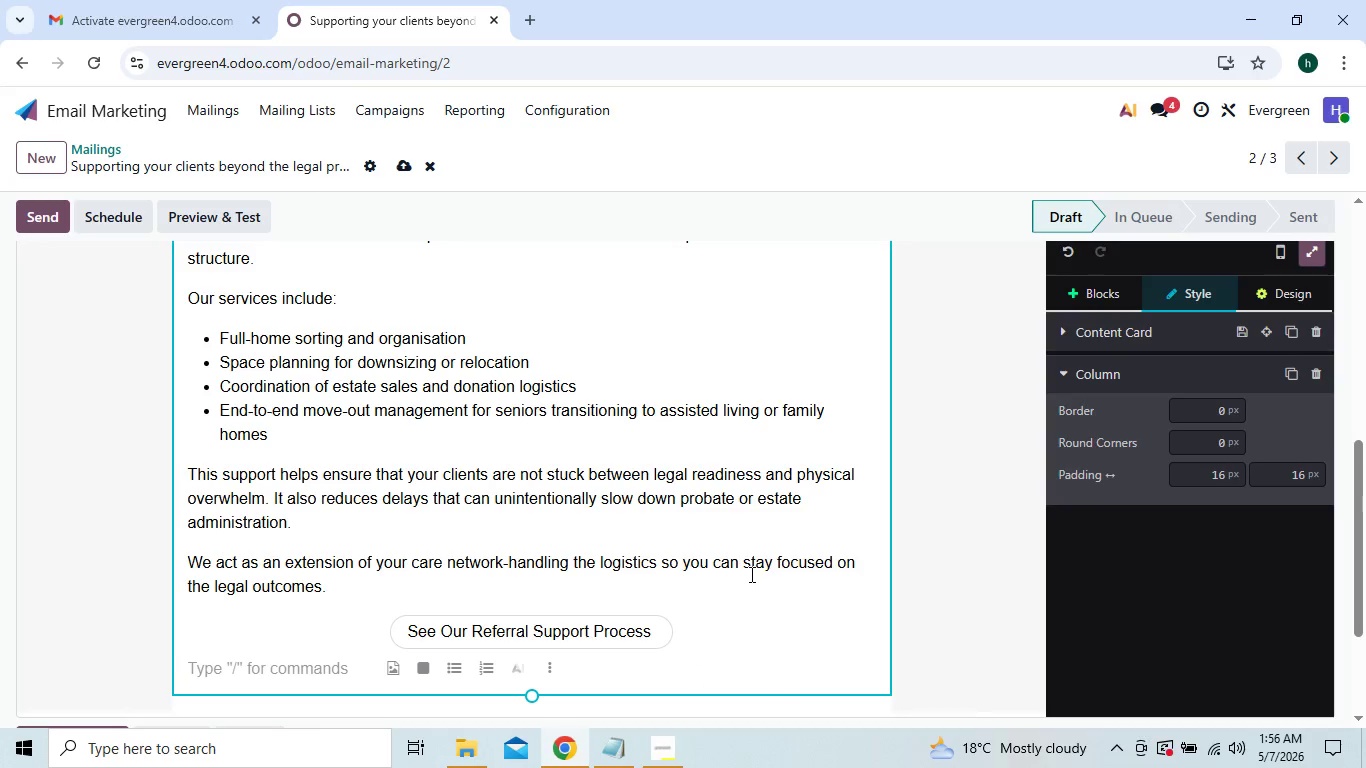 
wait(12.91)
 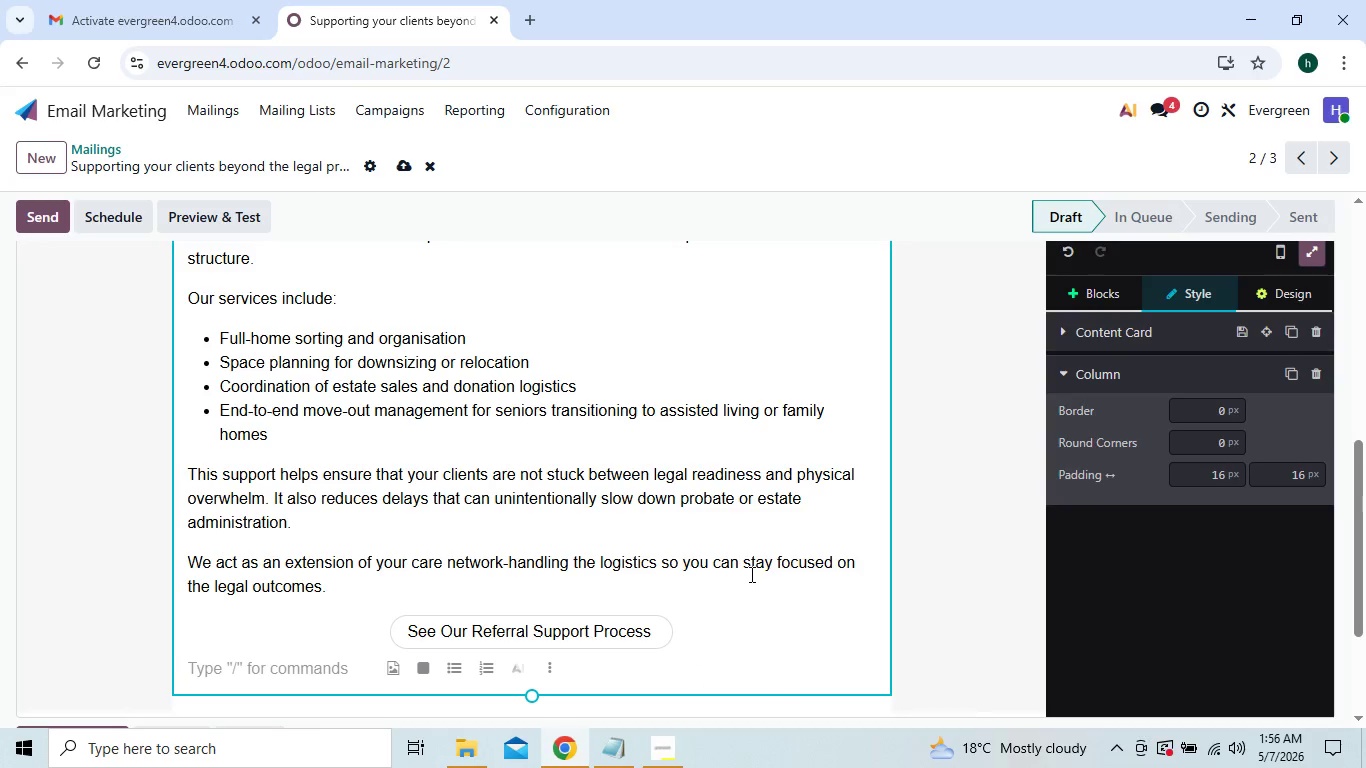 
left_click([683, 688])